 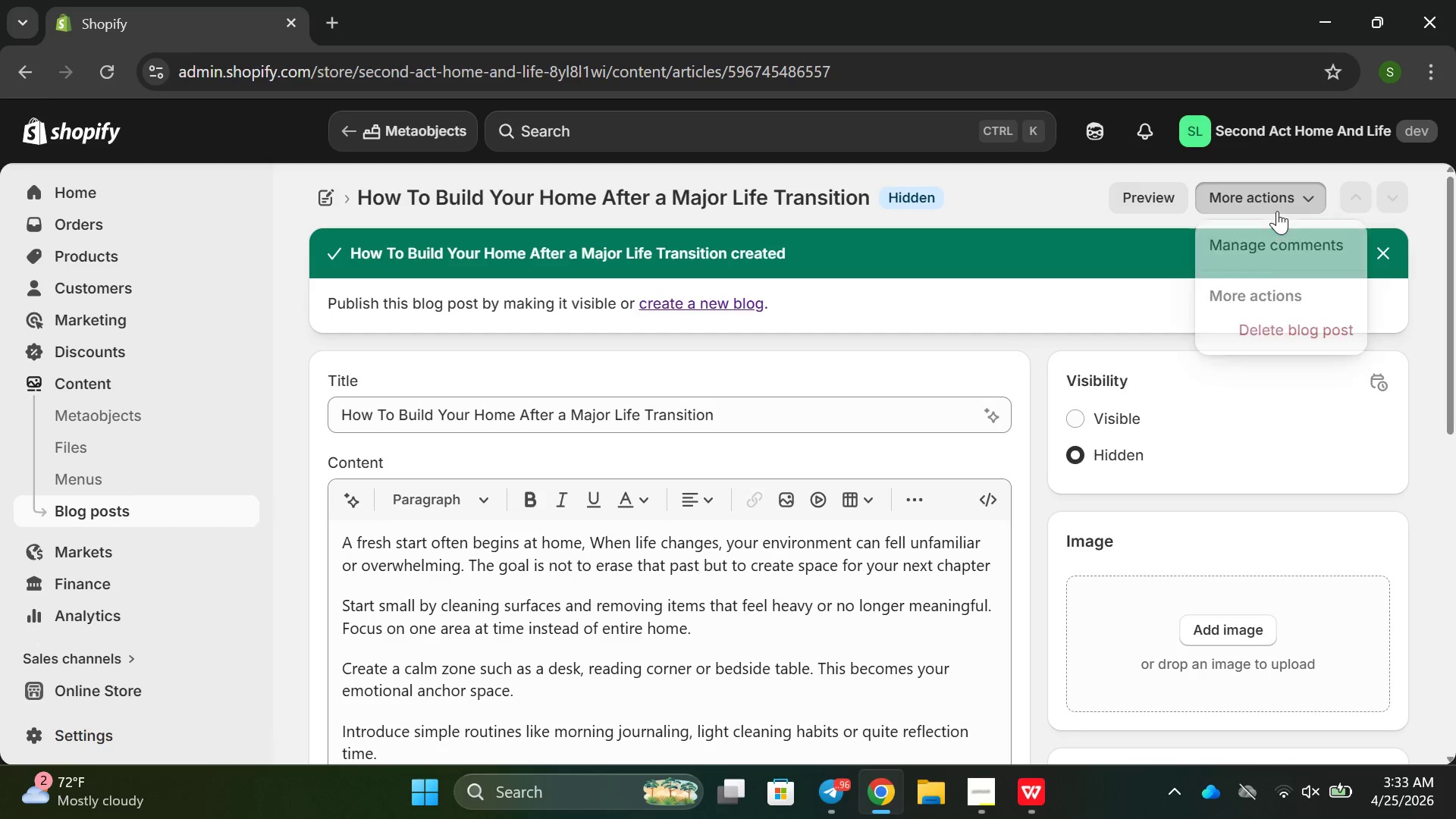 
left_click([1109, 295])
 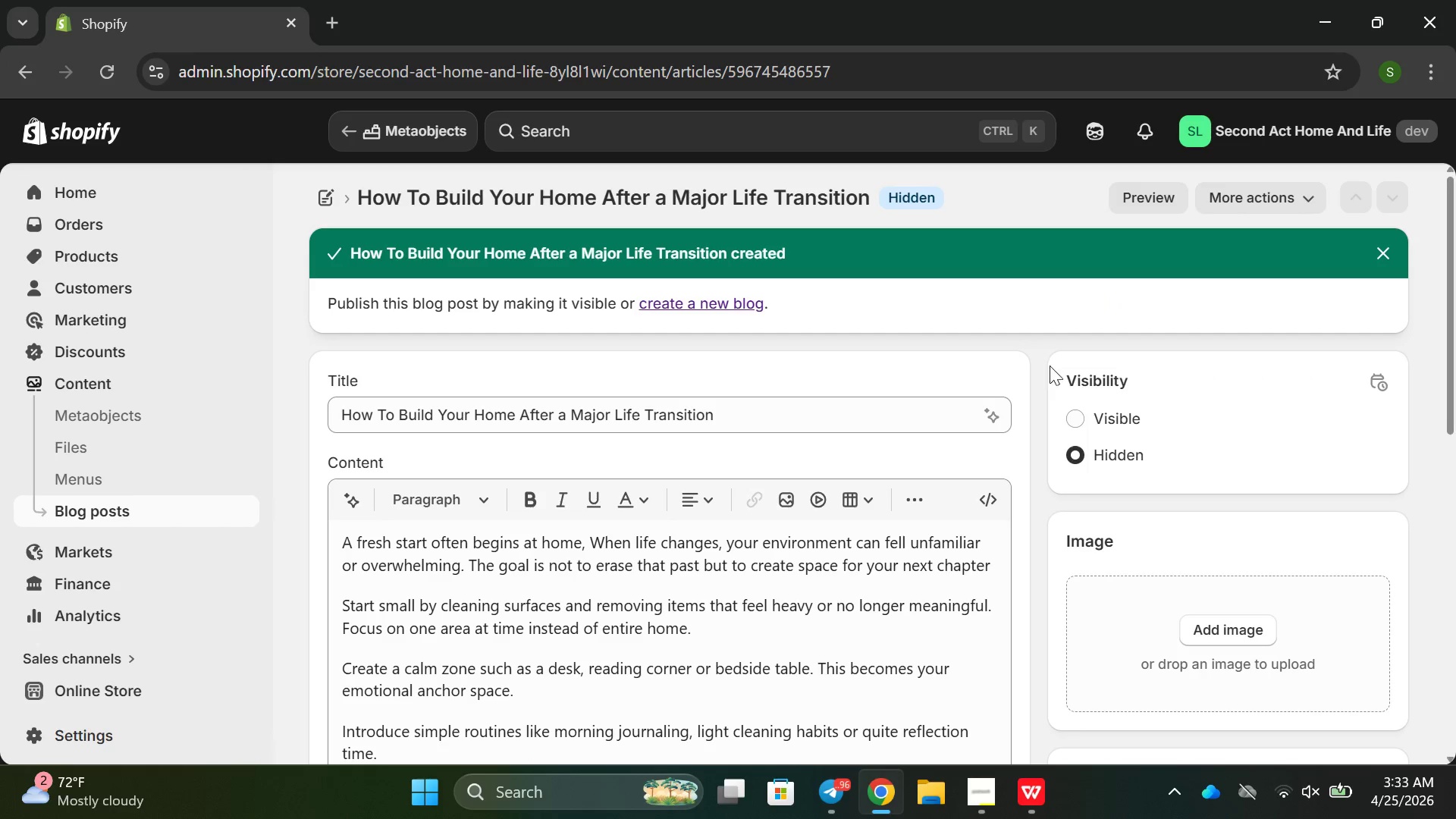 
left_click([1075, 415])
 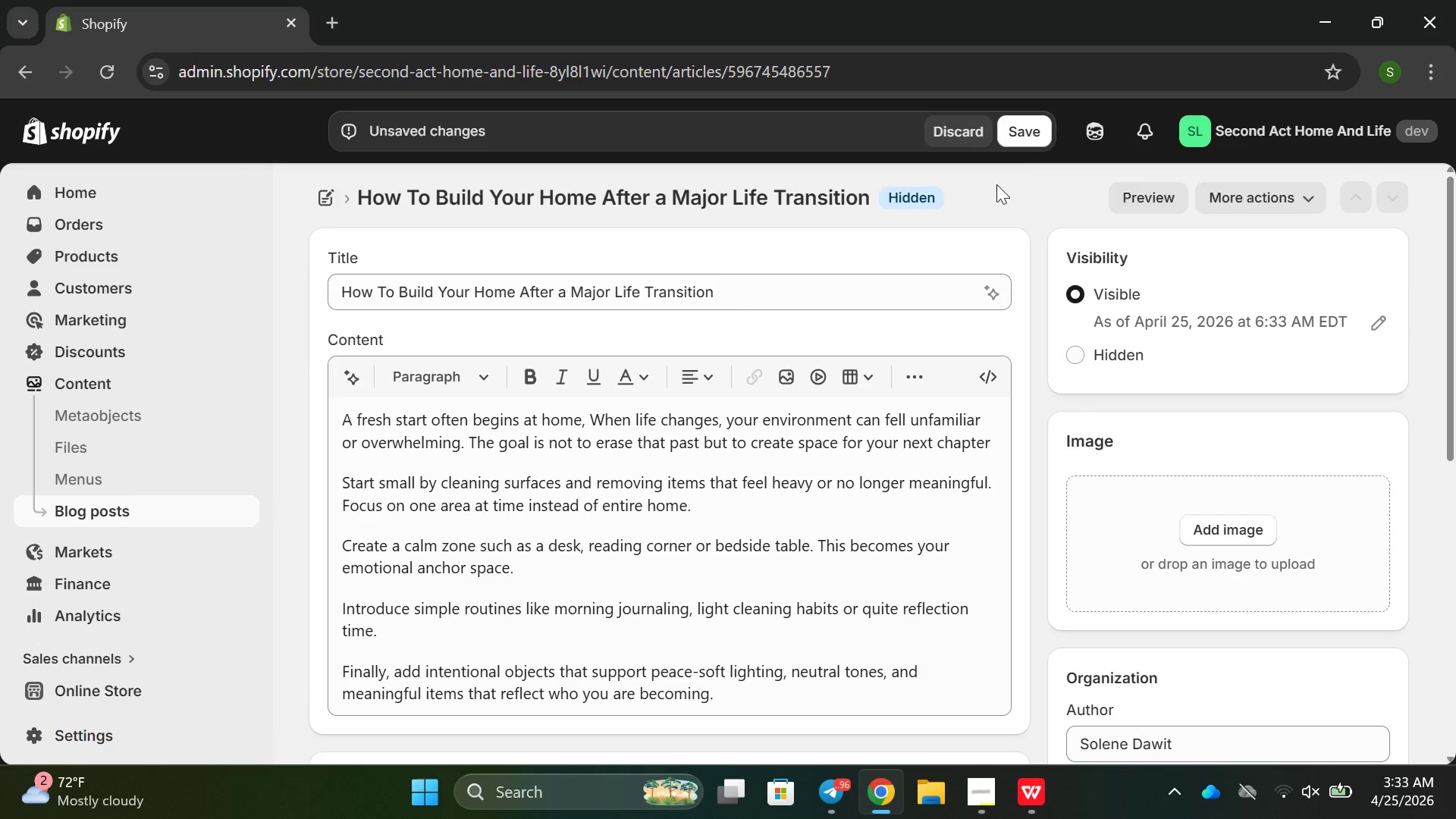 
left_click([1029, 133])
 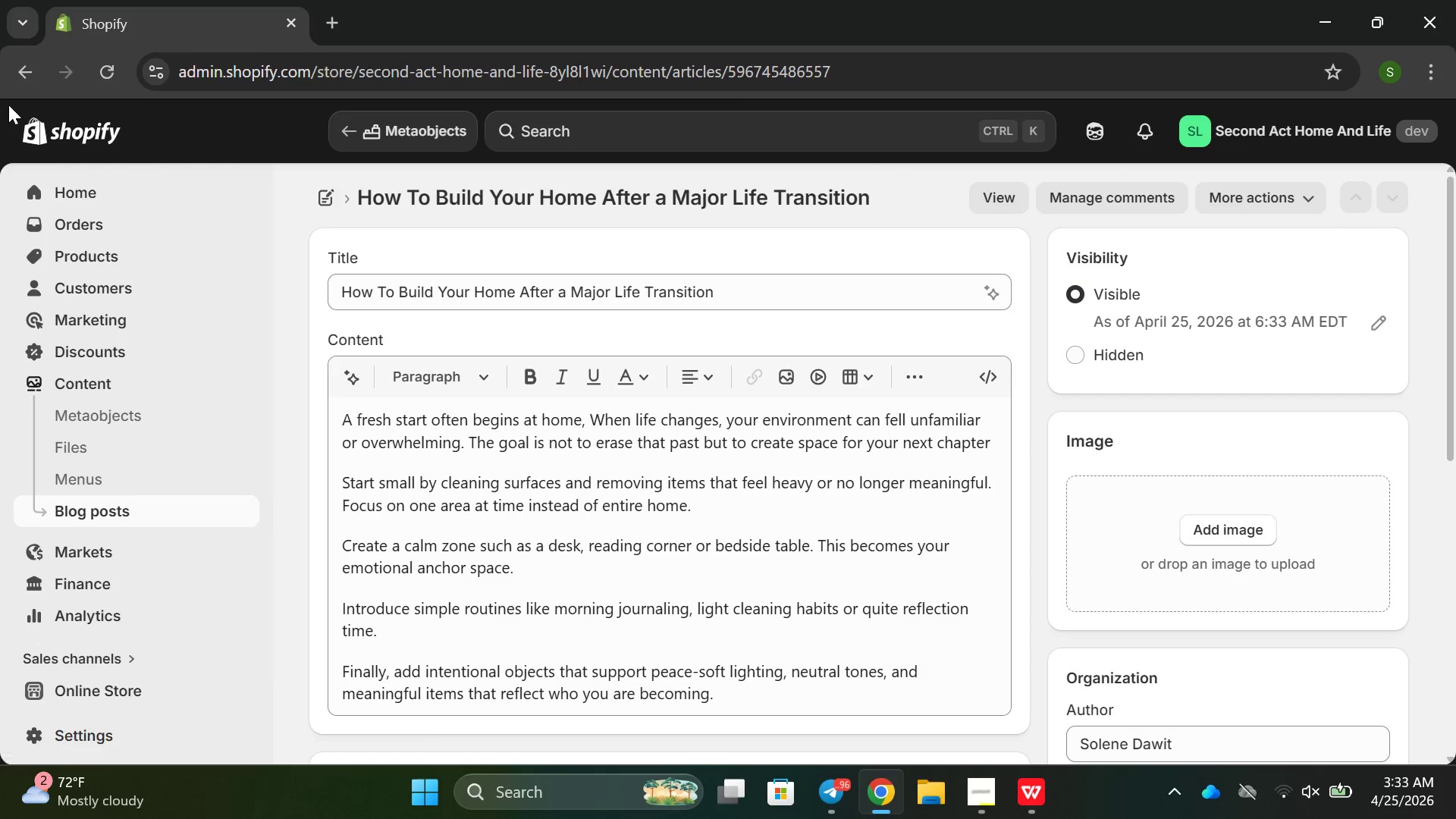 
left_click([19, 69])
 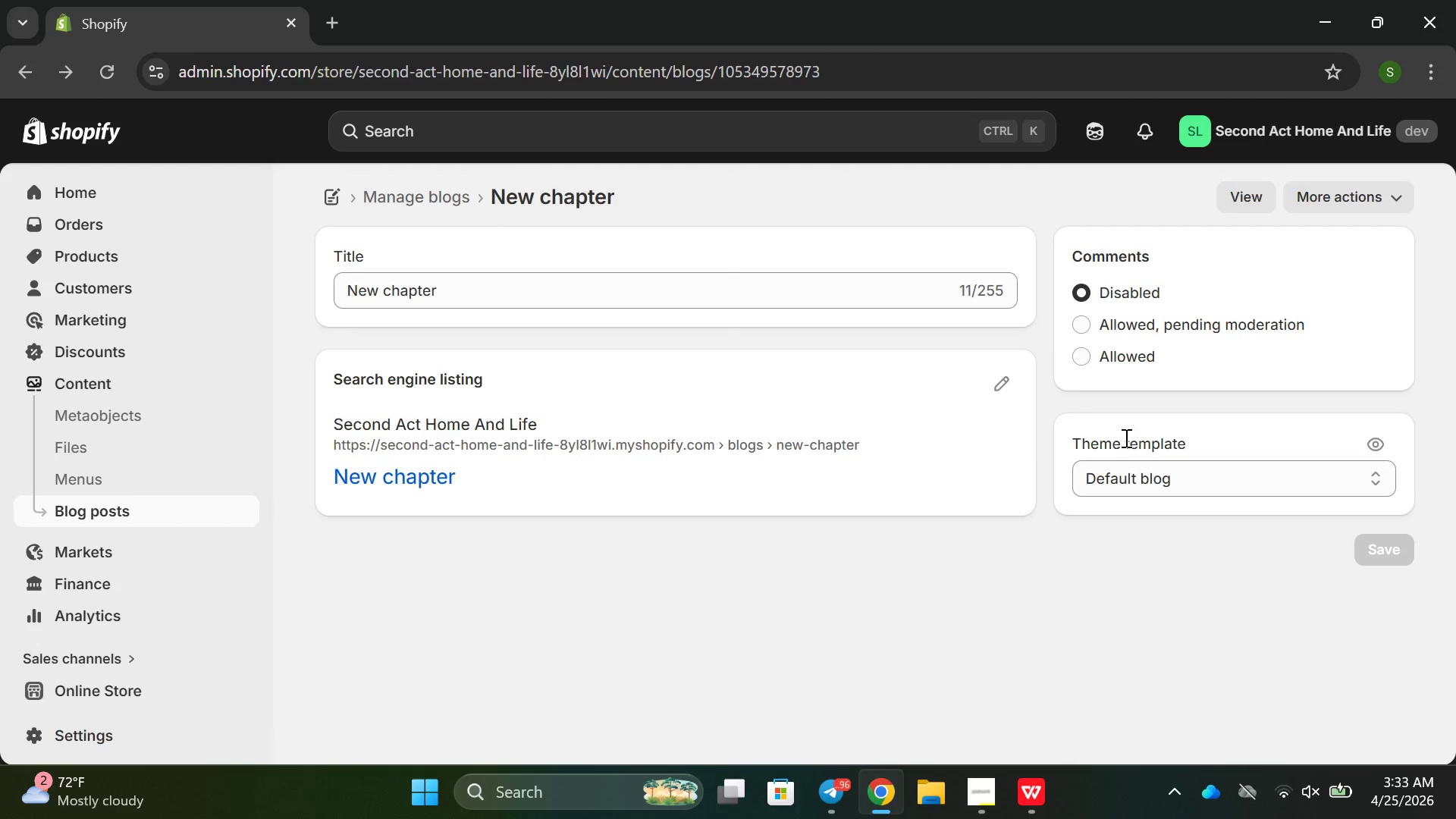 
wait(8.66)
 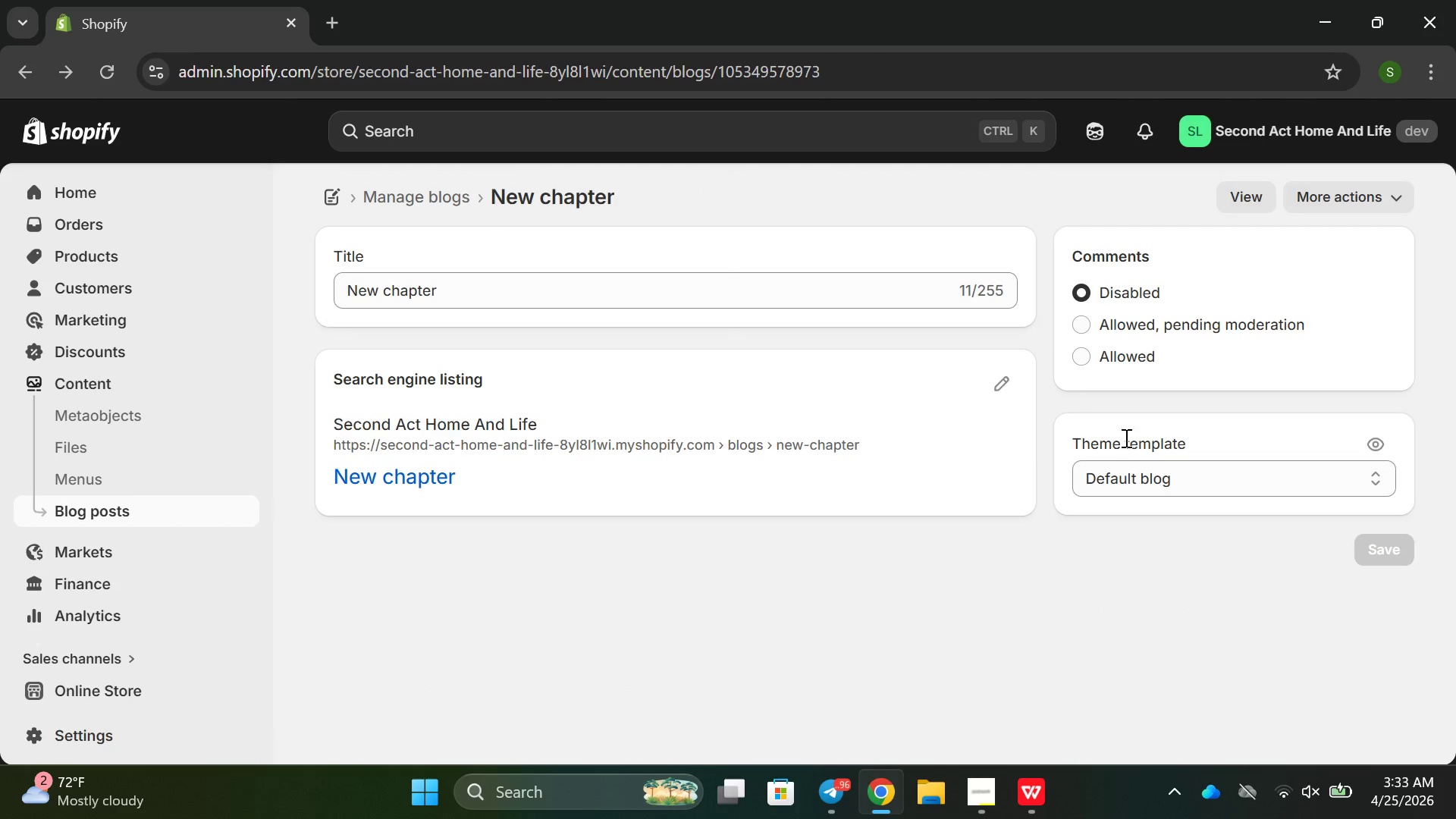 
left_click([513, 284])
 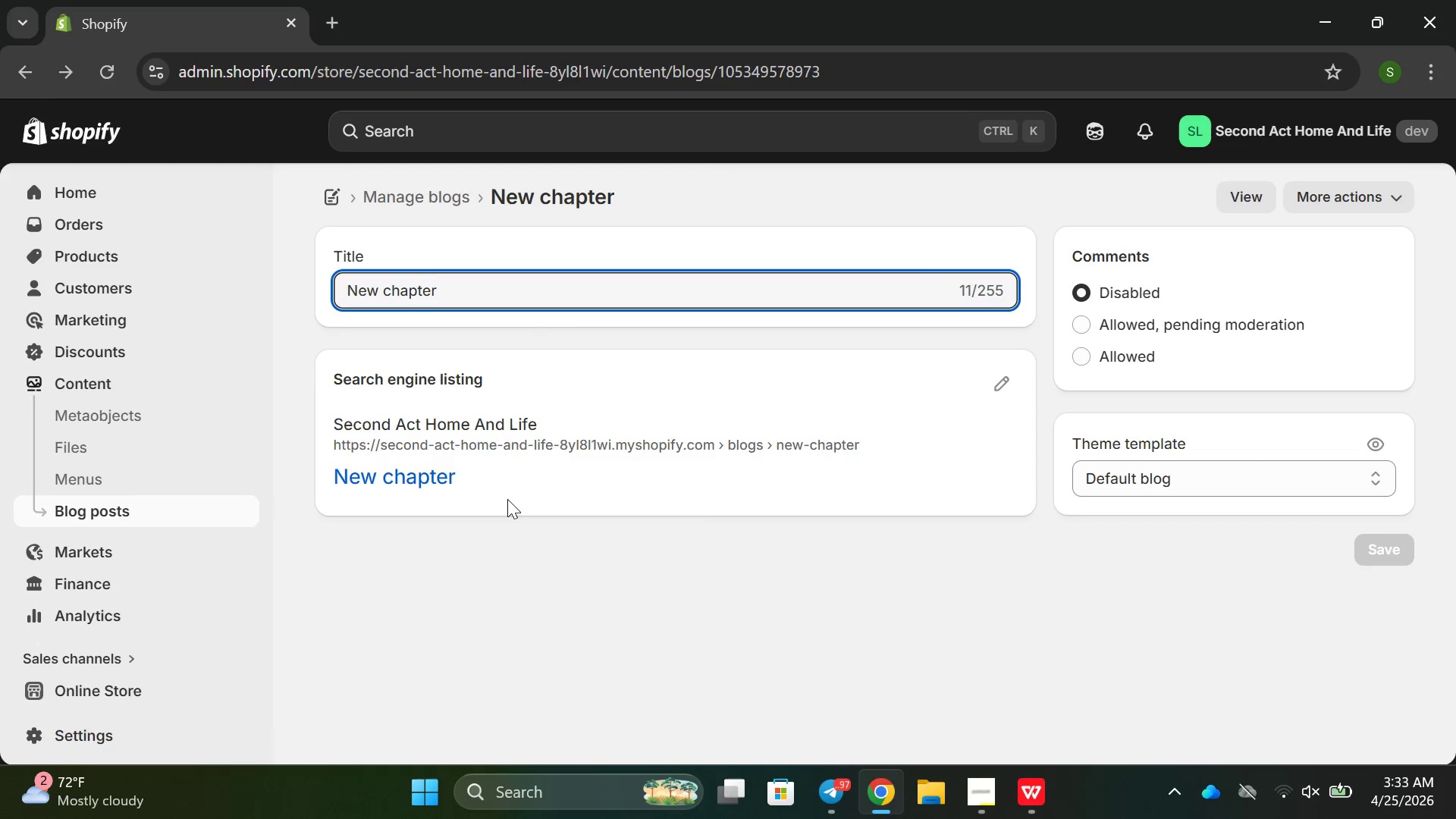 
wait(8.03)
 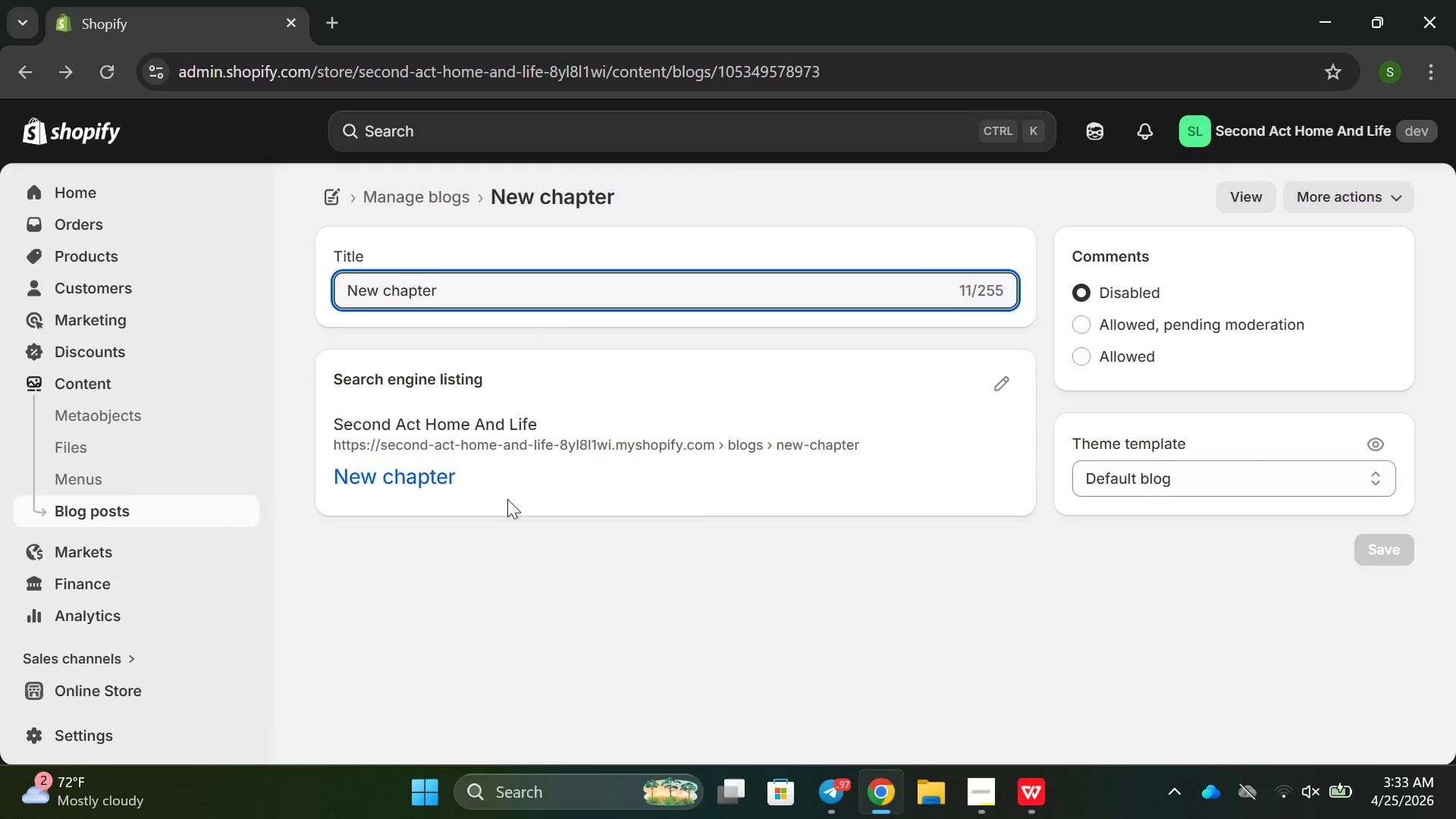 
left_click([1389, 194])
 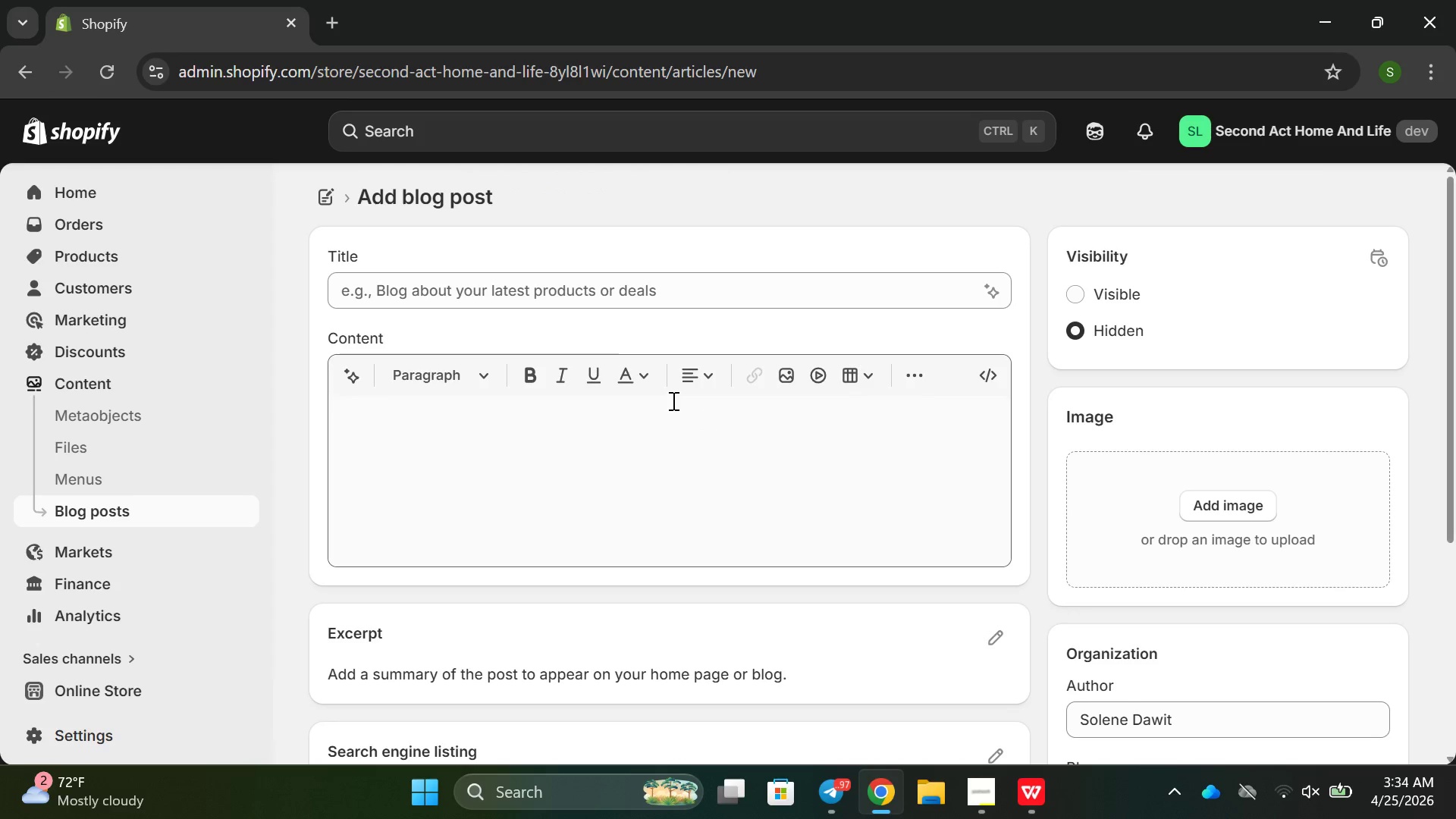 
left_click([525, 284])
 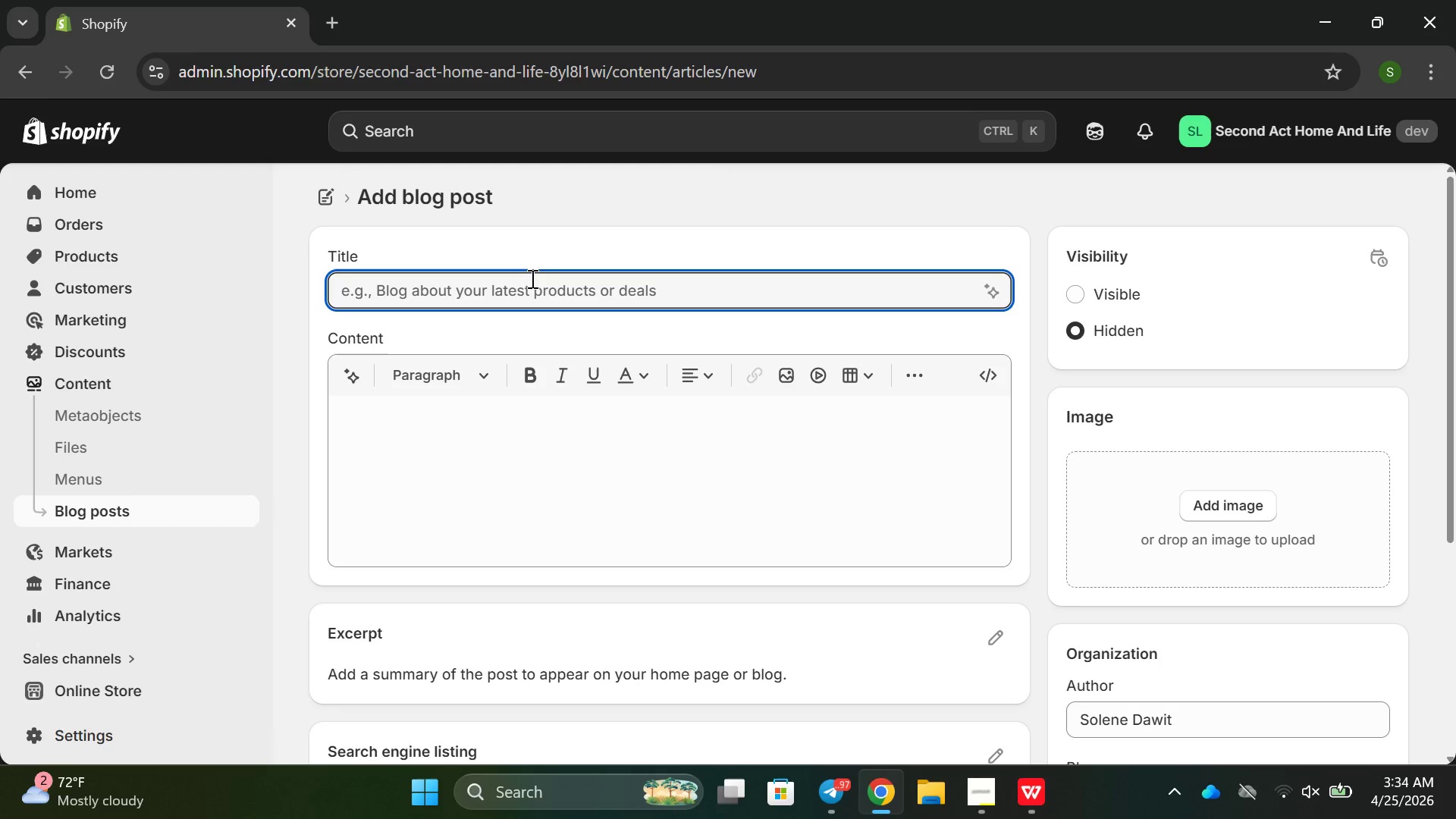 
wait(6.41)
 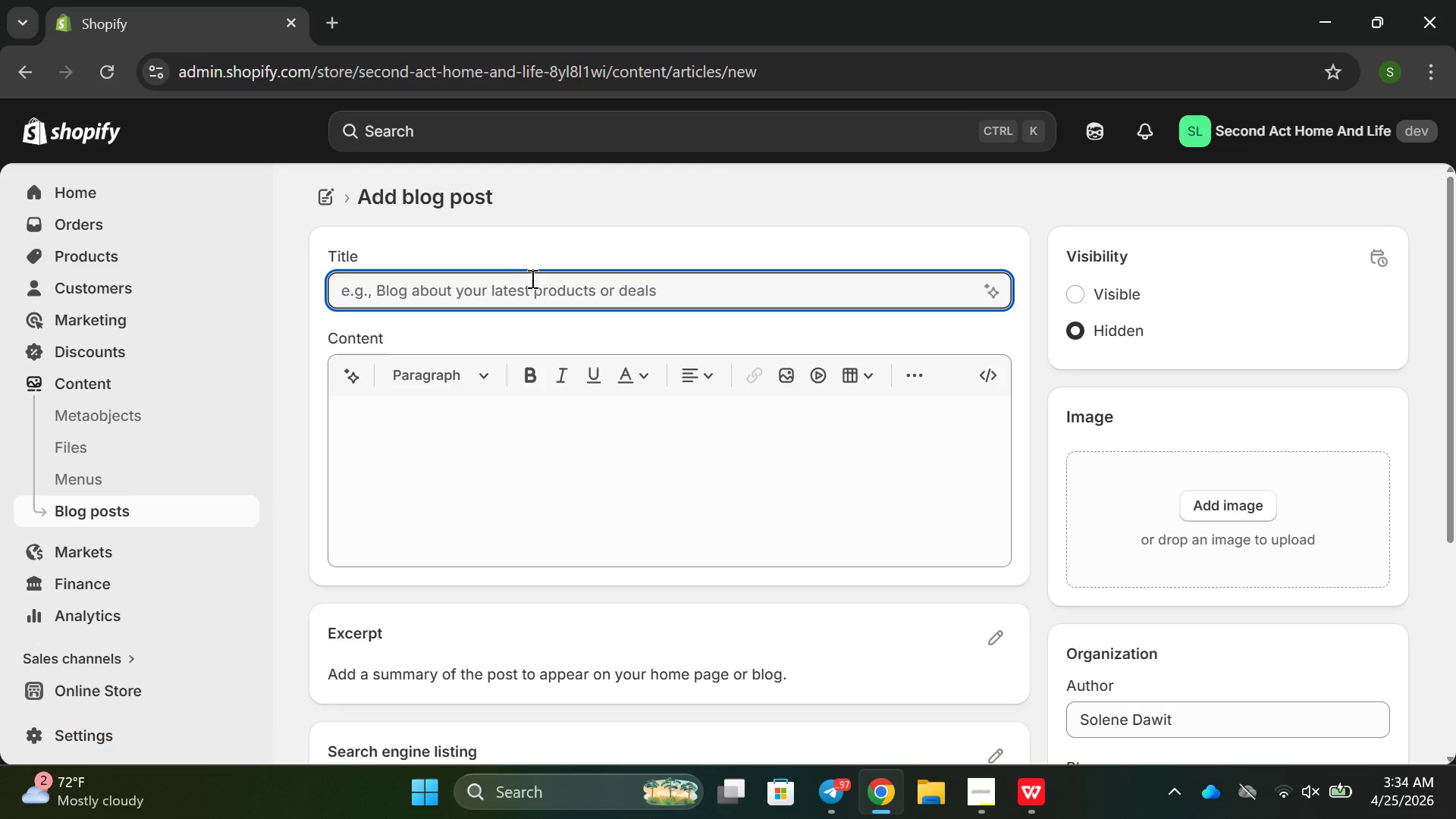 
type(5 simple daily habits tht)
key(Backspace)
type(at helpp)
 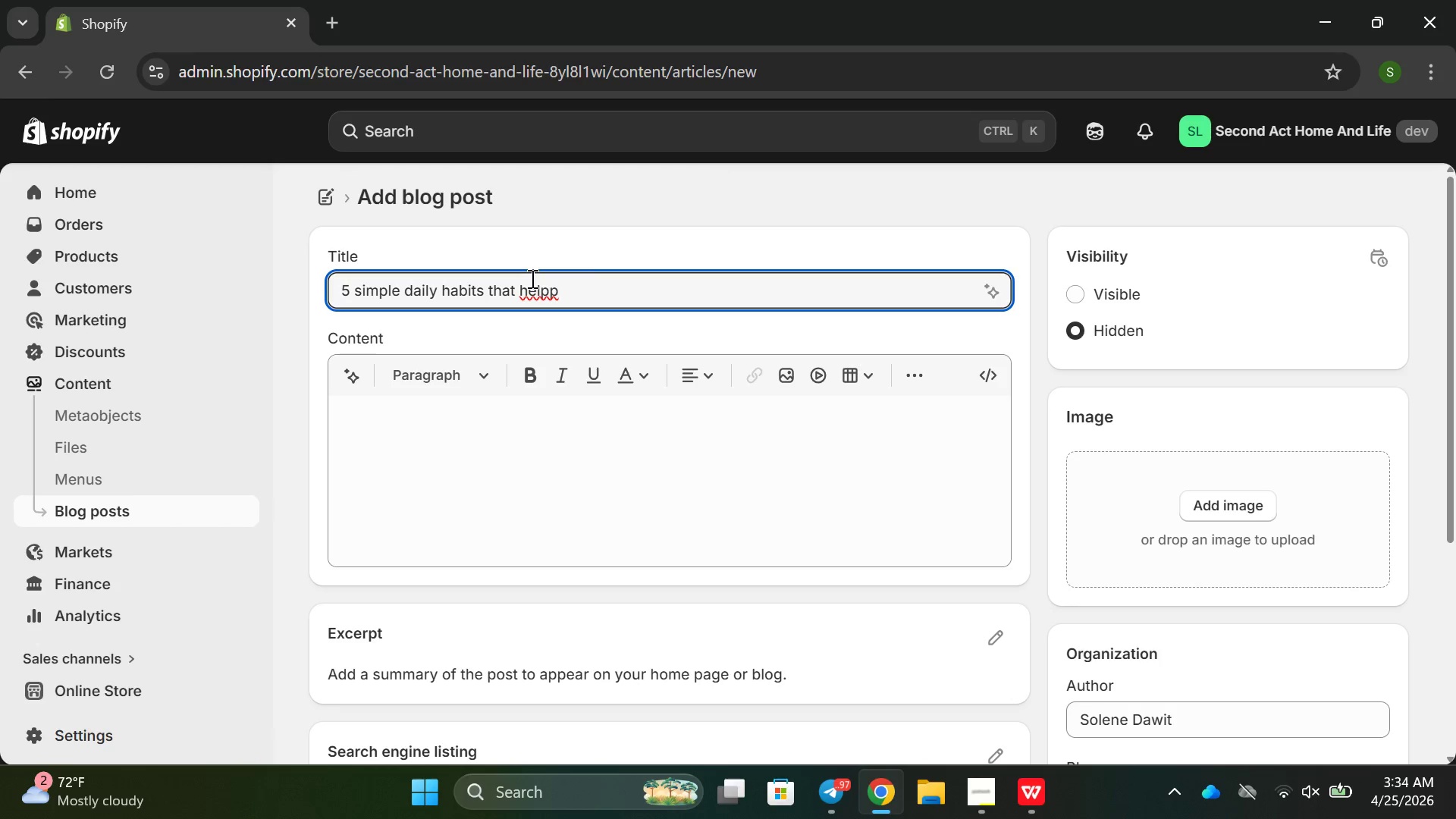 
wait(5.03)
 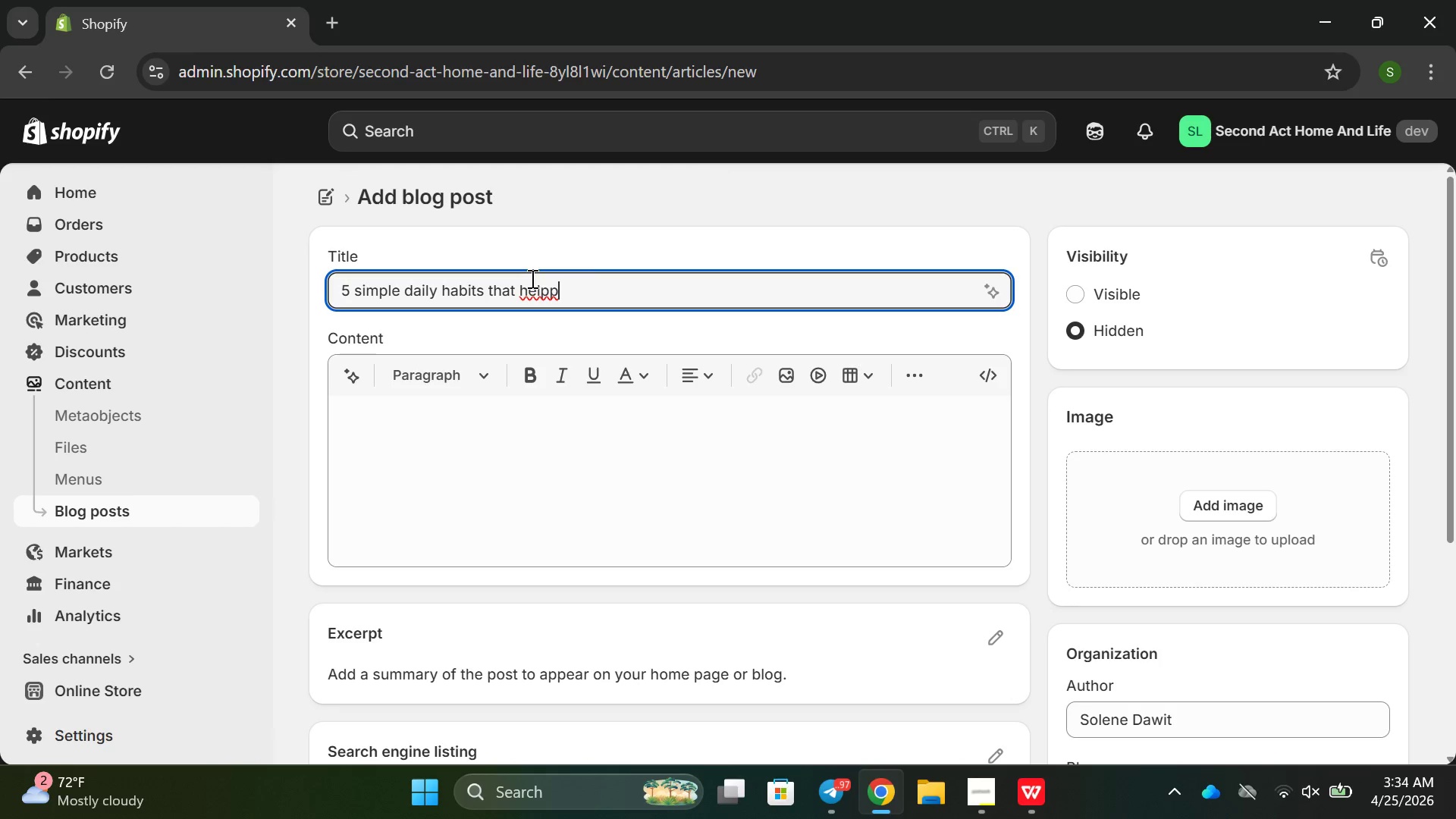 
key(Backspace)
type( you create structi)
key(Backspace)
type(ure,cam)
key(Backspace)
type(lm)
key(Backspace)
key(Backspace)
key(Backspace)
key(Backspace)
type( calm, and cla)
key(Backspace)
key(Backspace)
type(arif)
key(Backspace)
type(ty during )
key(Backspace)
key(Backspace)
key(Backspace)
key(Backspace)
key(Backspace)
key(Backspace)
type(larity during change)
 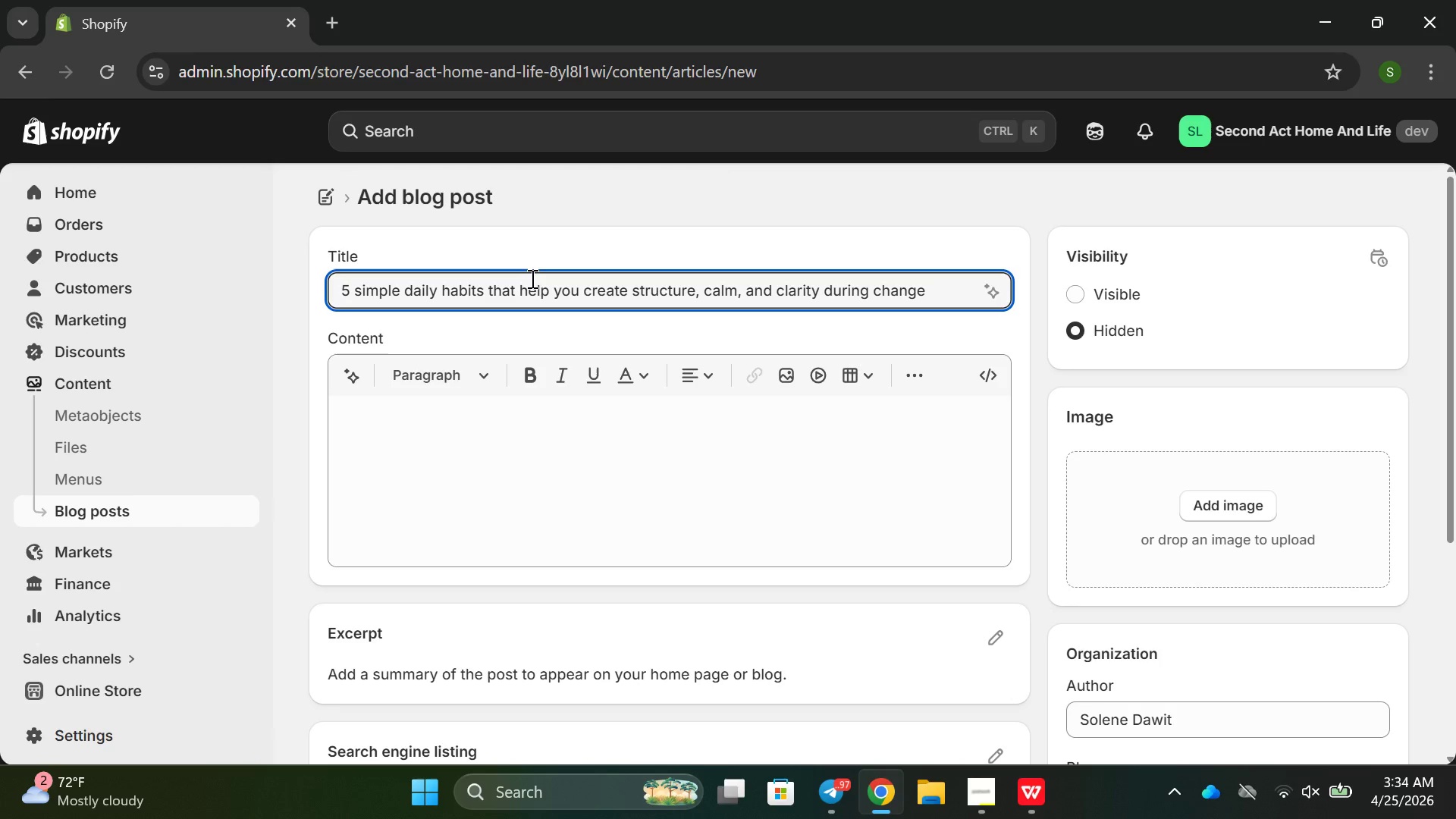 
left_click([495, 455])
 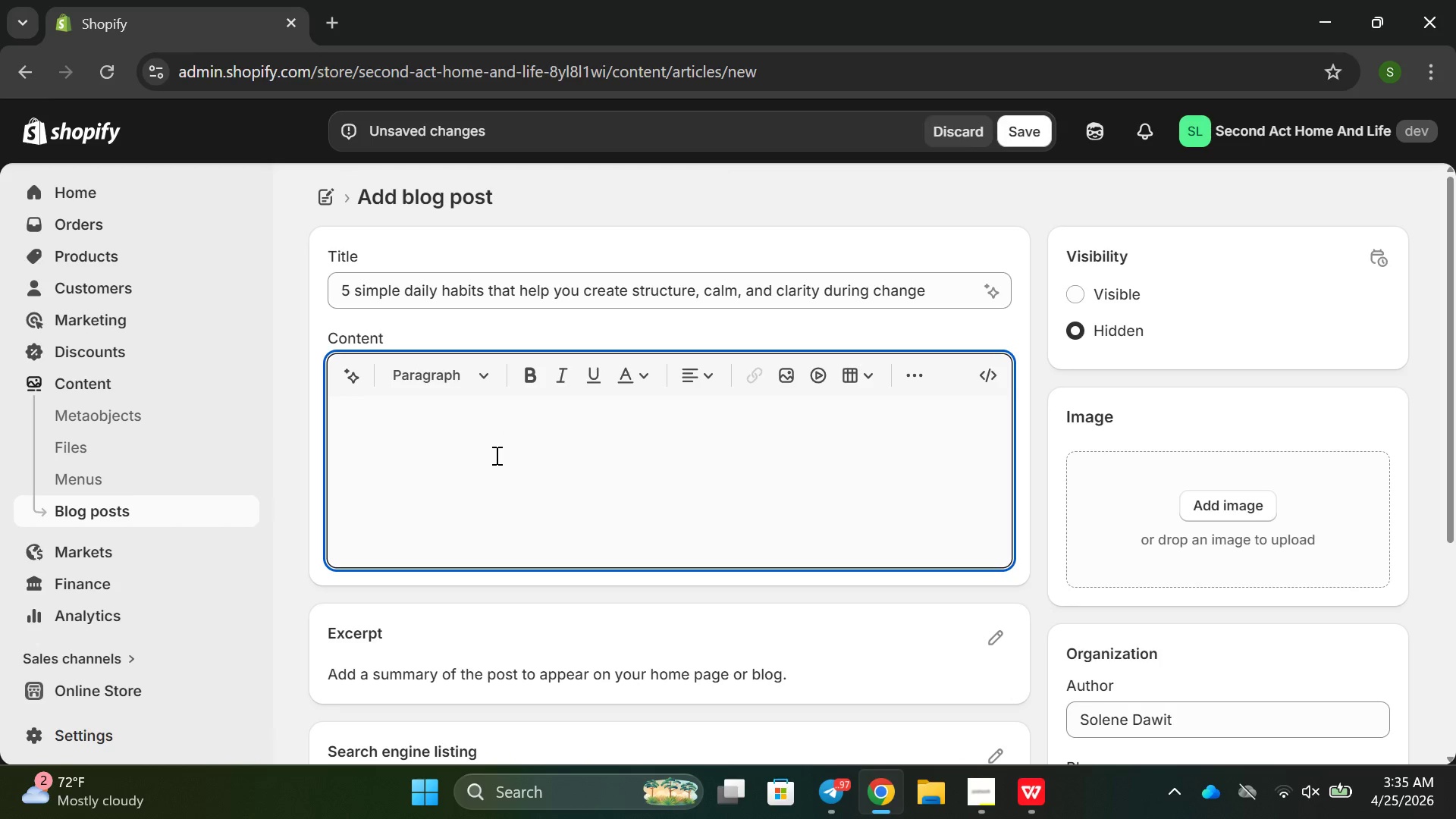 
wait(8.05)
 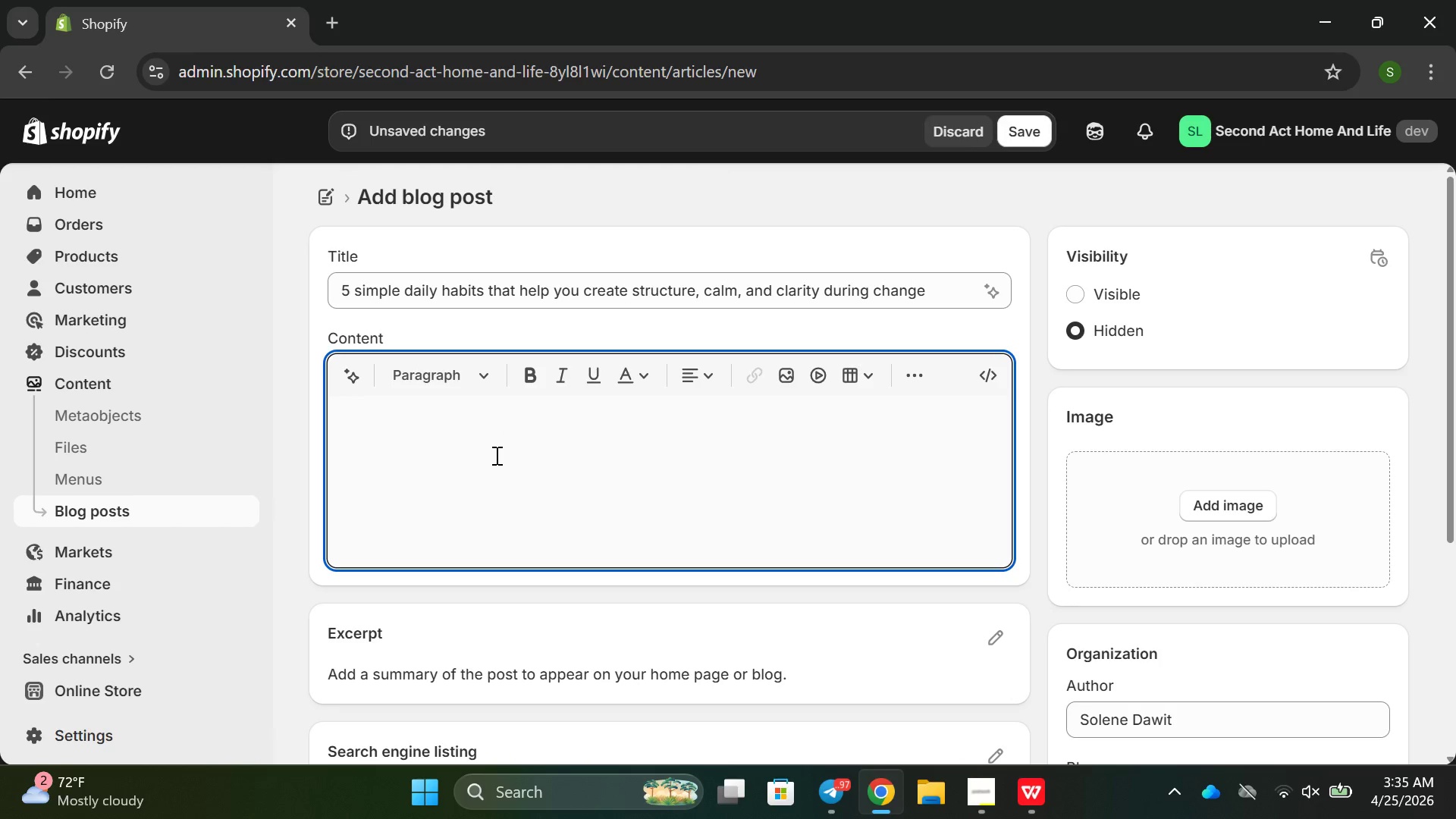 
double_click([475, 287])
 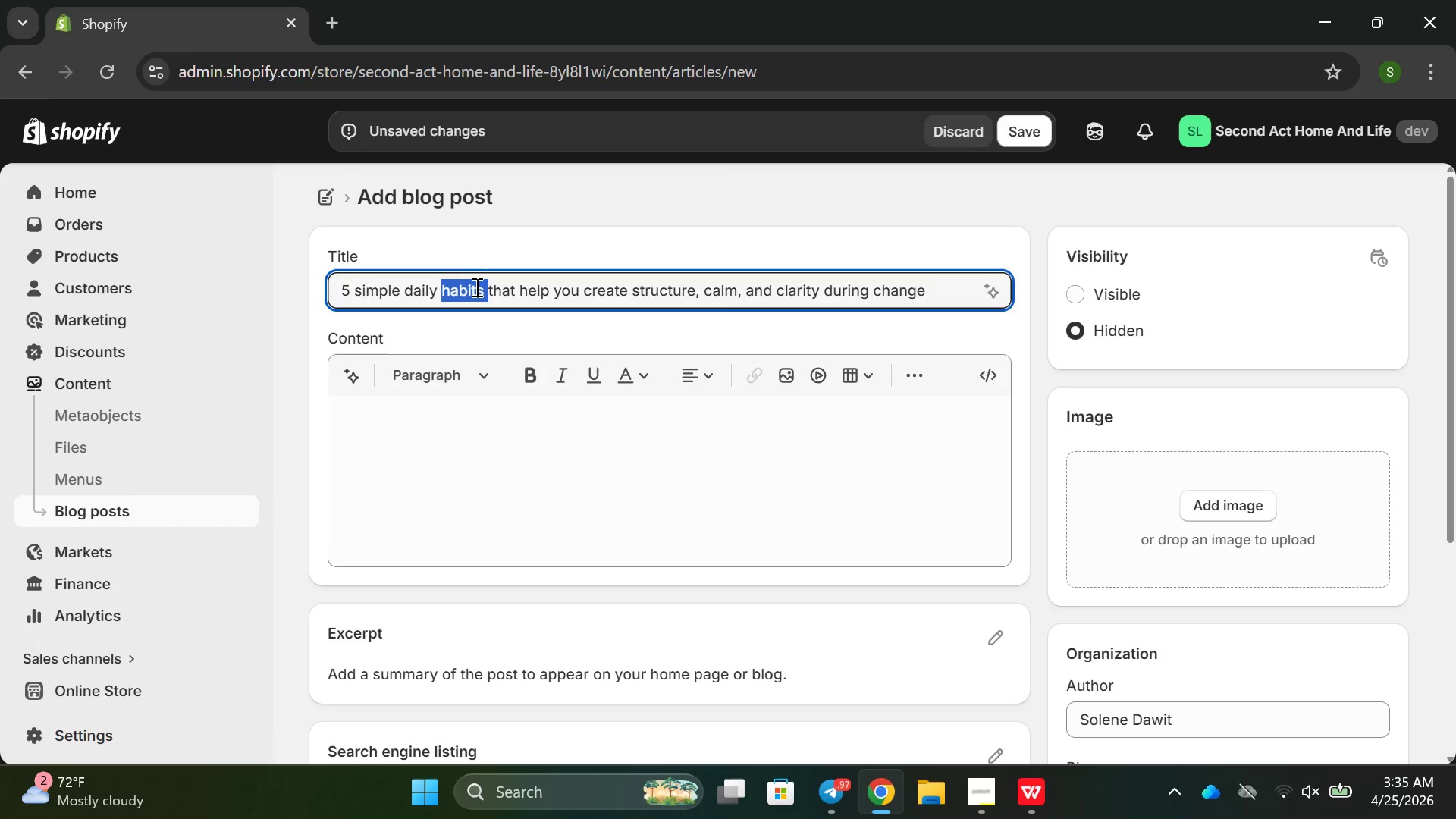 
triple_click([475, 287])
 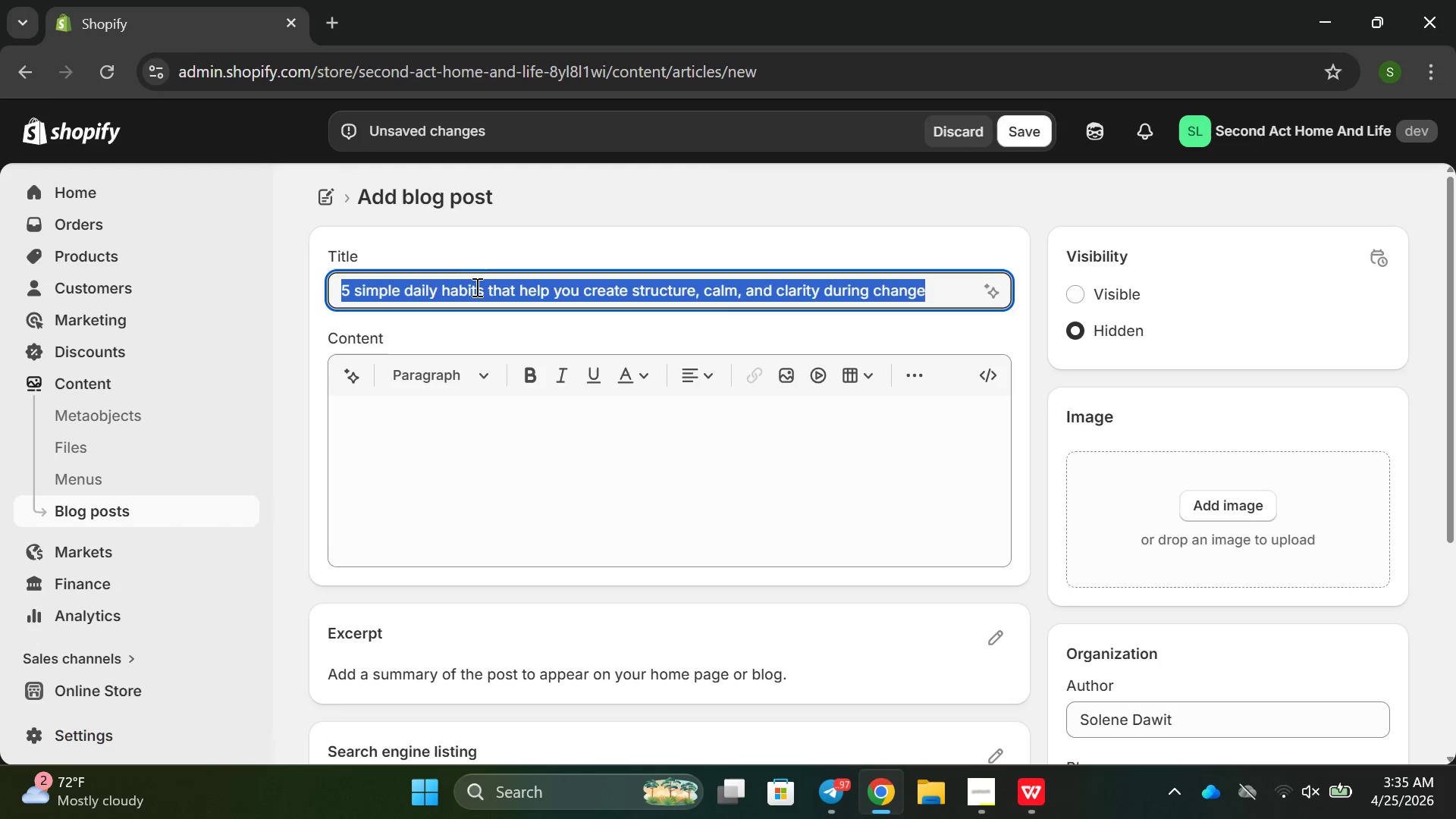 
triple_click([475, 287])
 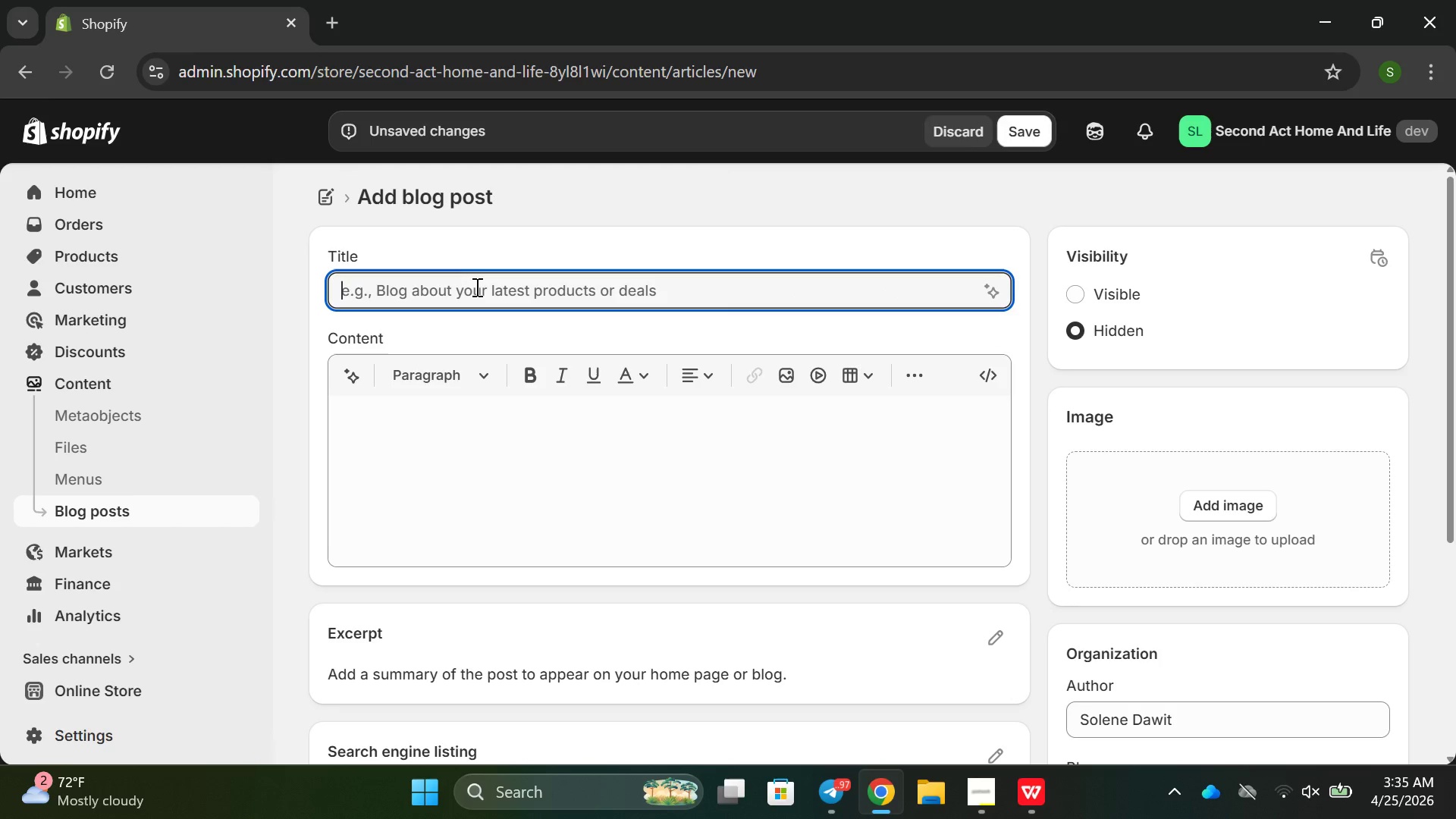 
key(Backspace)
type(5 s)
key(Backspace)
type(Simple Ways To Start Fresh In Your DAily Routine)
 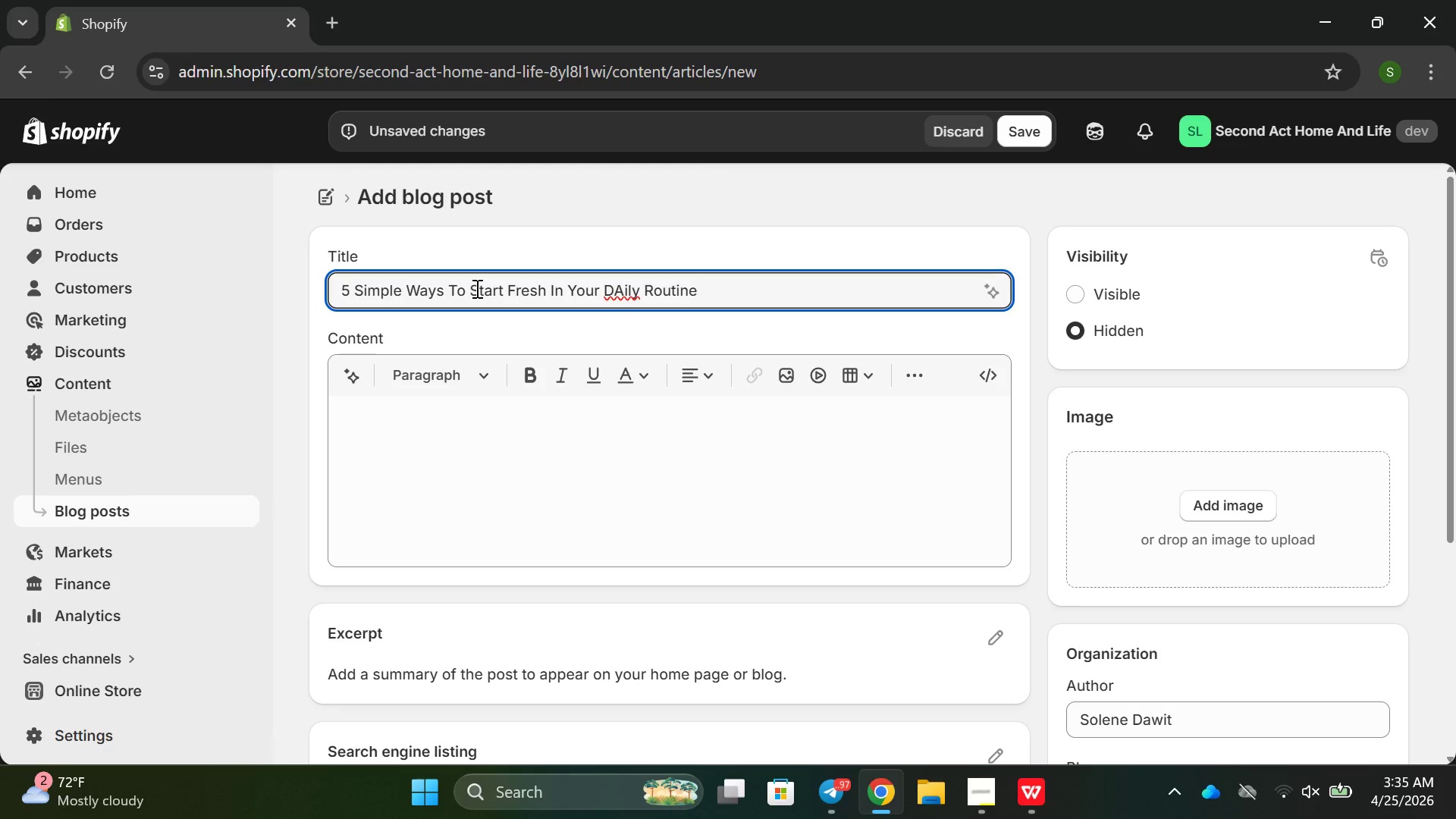 
left_click([625, 287])
 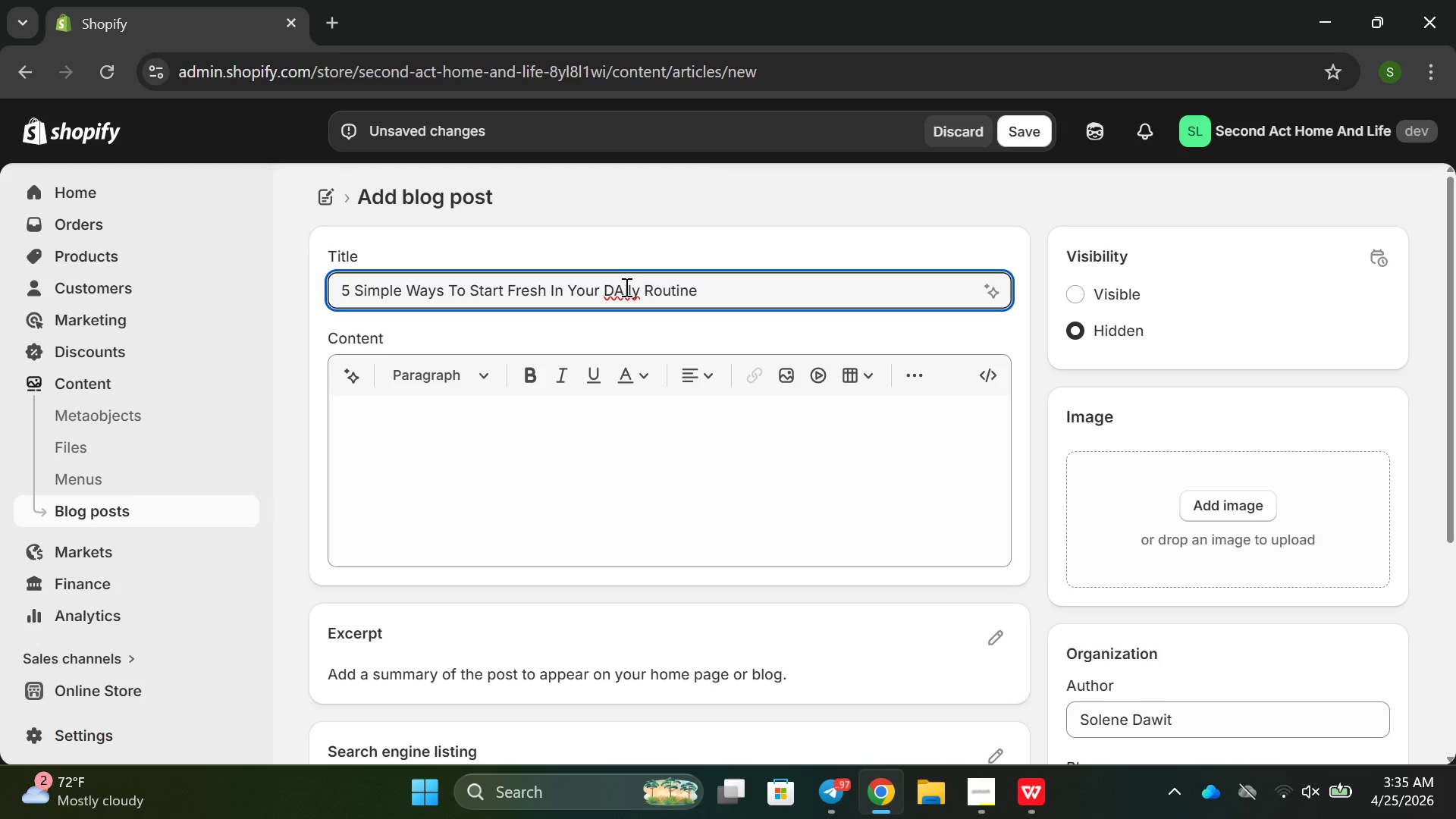 
key(Backspace)
 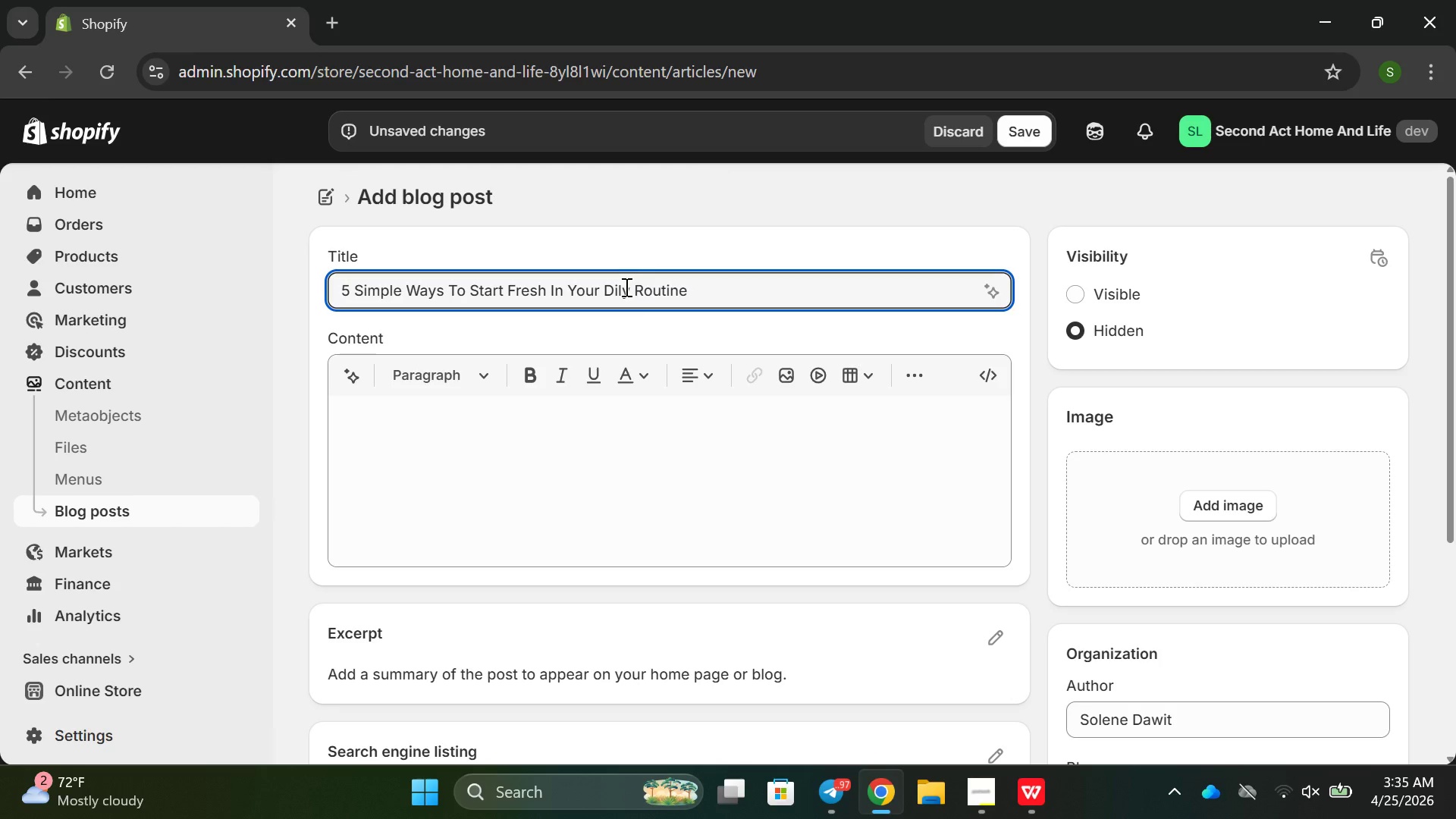 
key(A)
 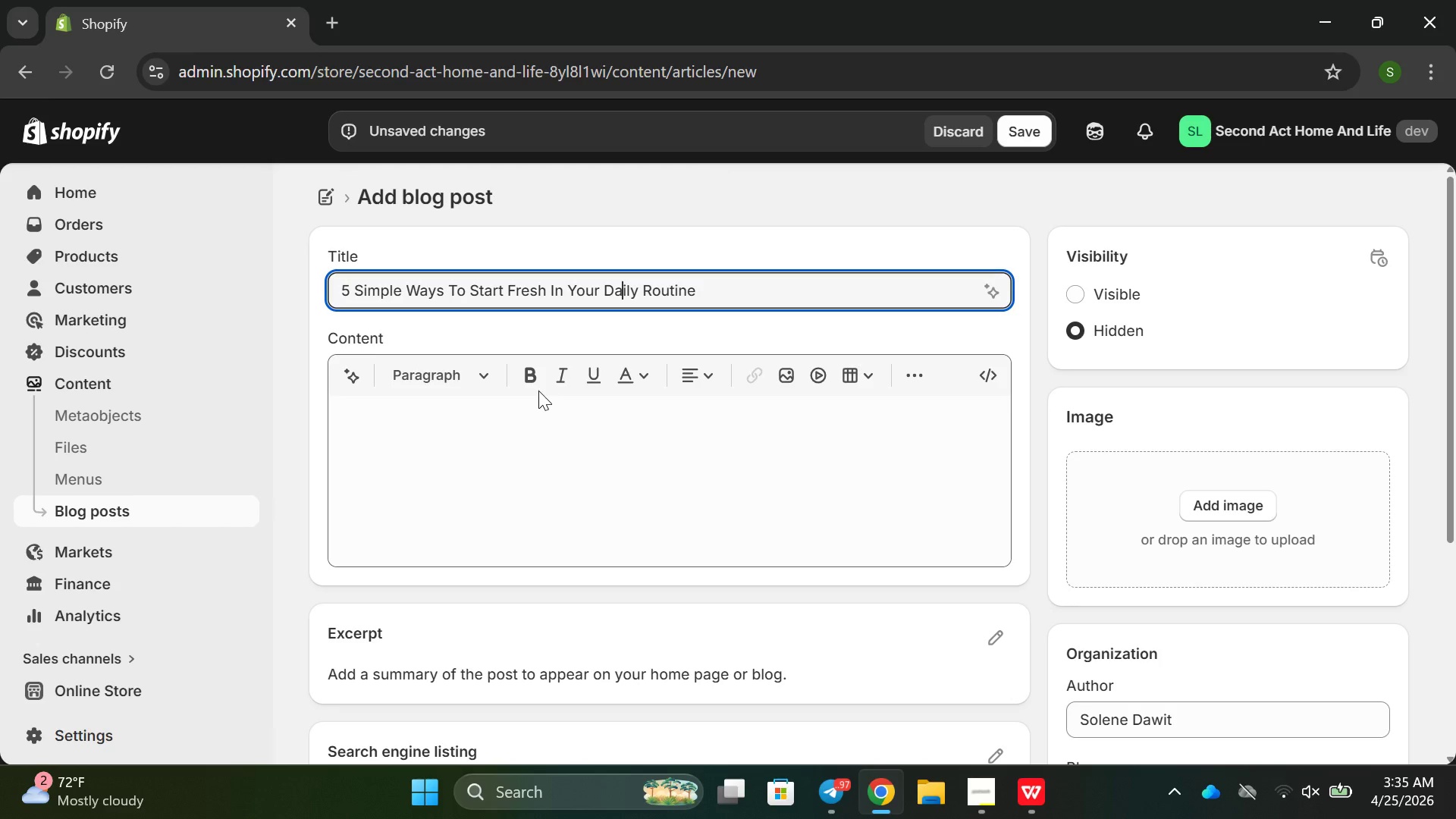 
left_click([493, 426])
 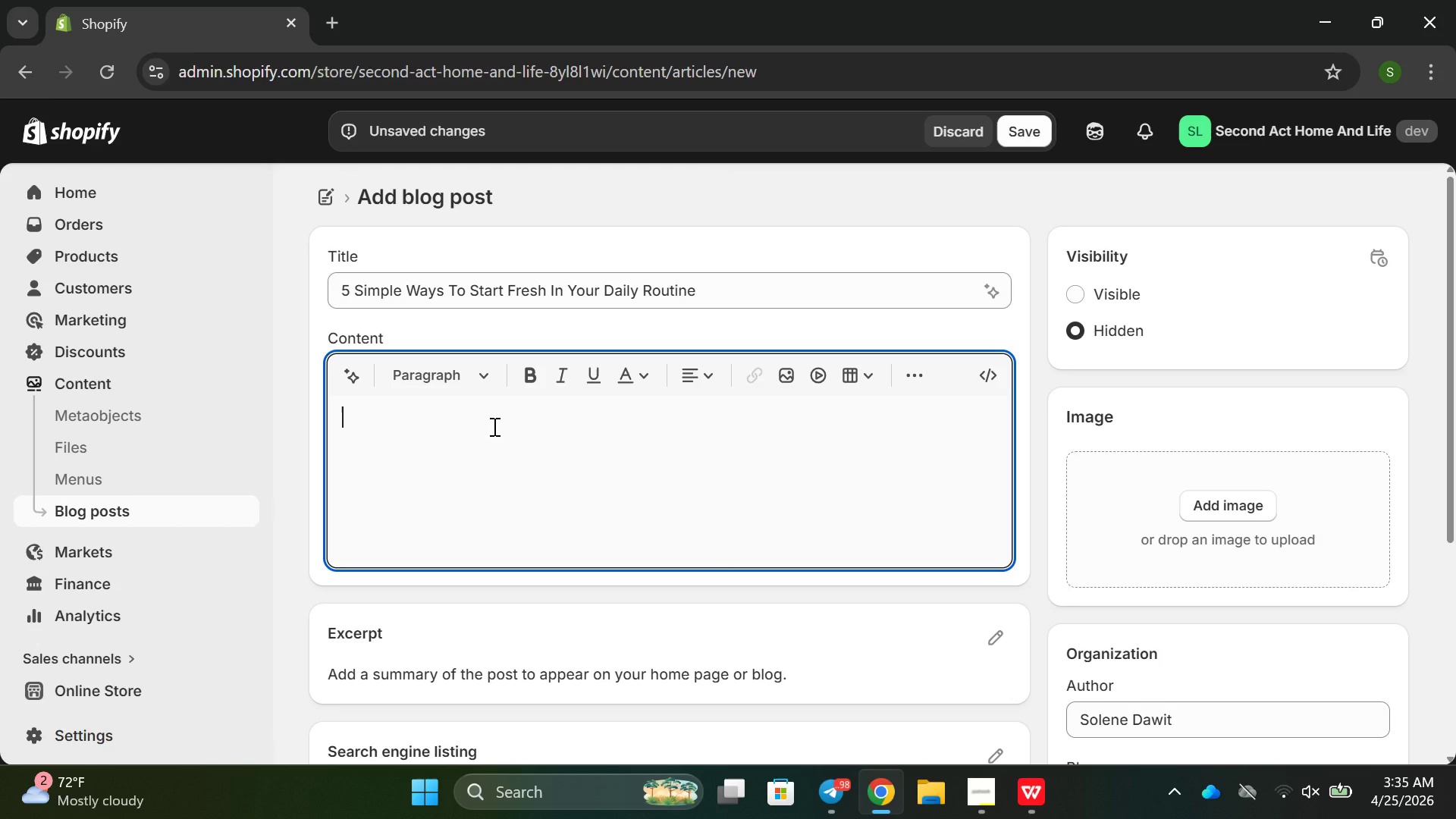 
type(Starting fresh a)
key(Backspace)
type(deo)
key(Backspace)
key(Backspace)
type(oesnot rew)
key(Backspace)
type(quit)
key(Backspace)
type(re )
 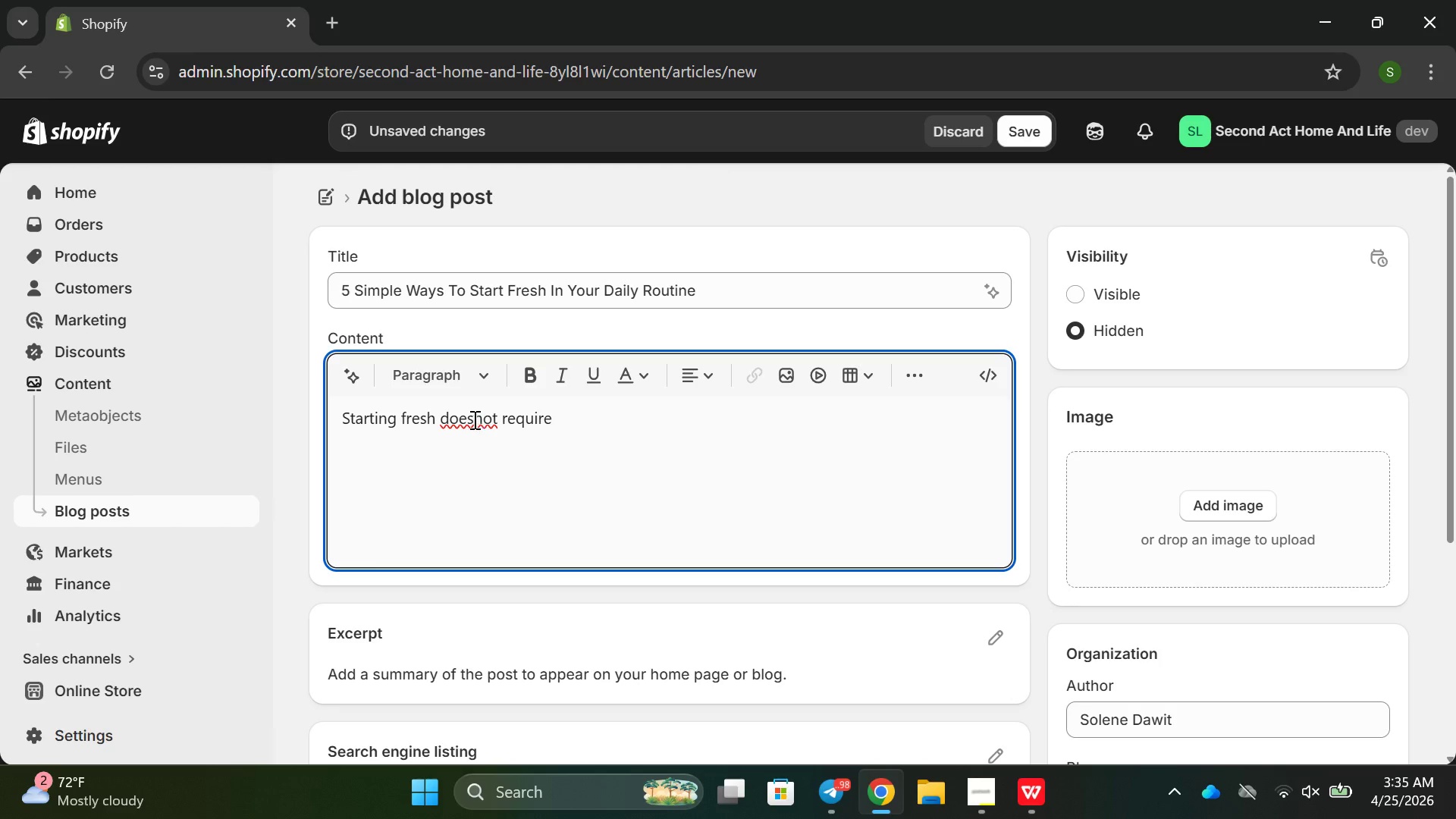 
left_click([473, 419])
 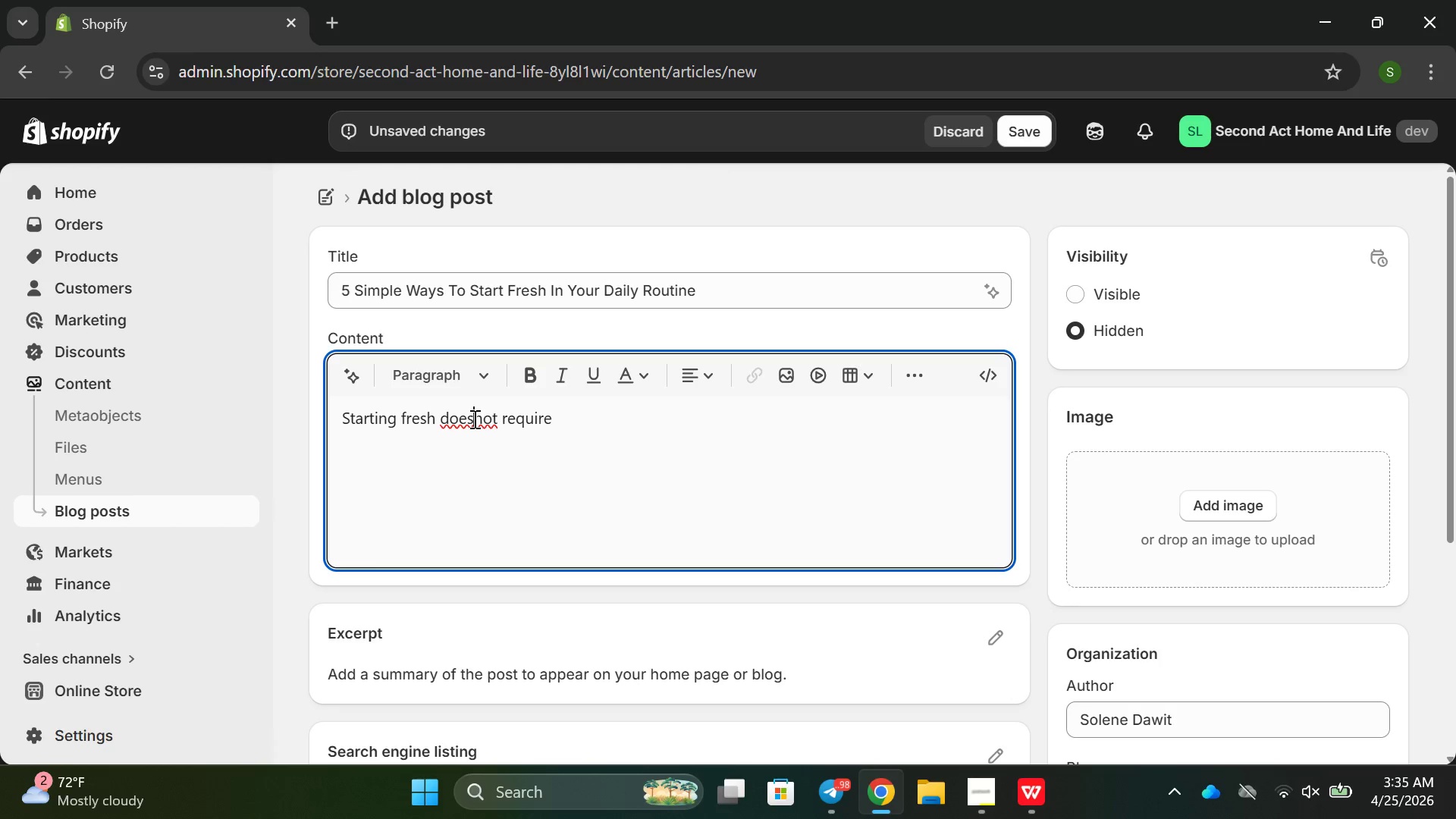 
key(Space)
 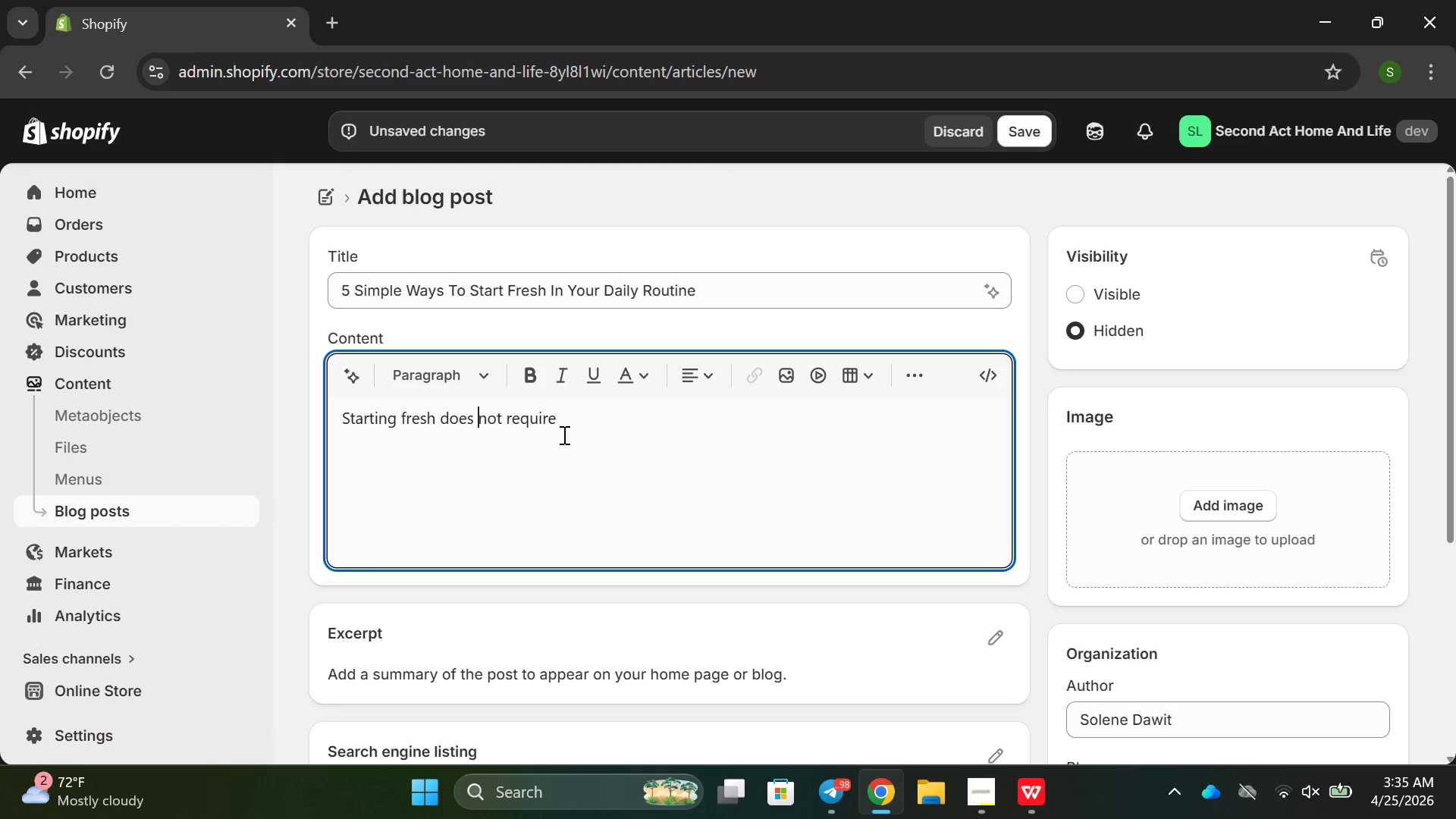 
left_click([585, 441])
 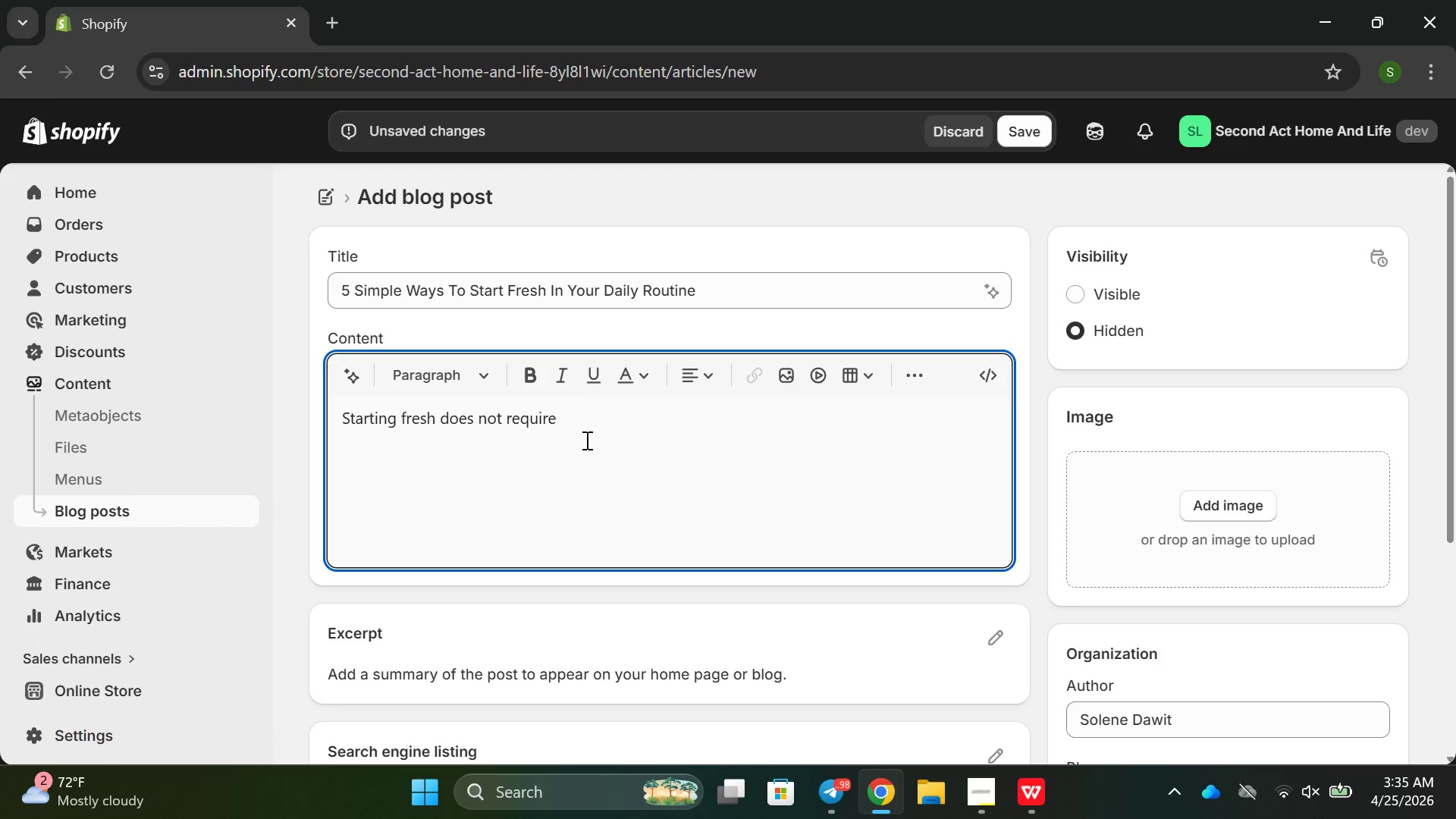 
type(big changes )
key(Backspace)
type( )
key(Backspace)
type(. Small habits shou)
key(Backspace)
key(Backspace)
key(Backspace)
key(Backspace)
type(can reshape your mindse )
key(Backspace)
type(t and enviroment.)
 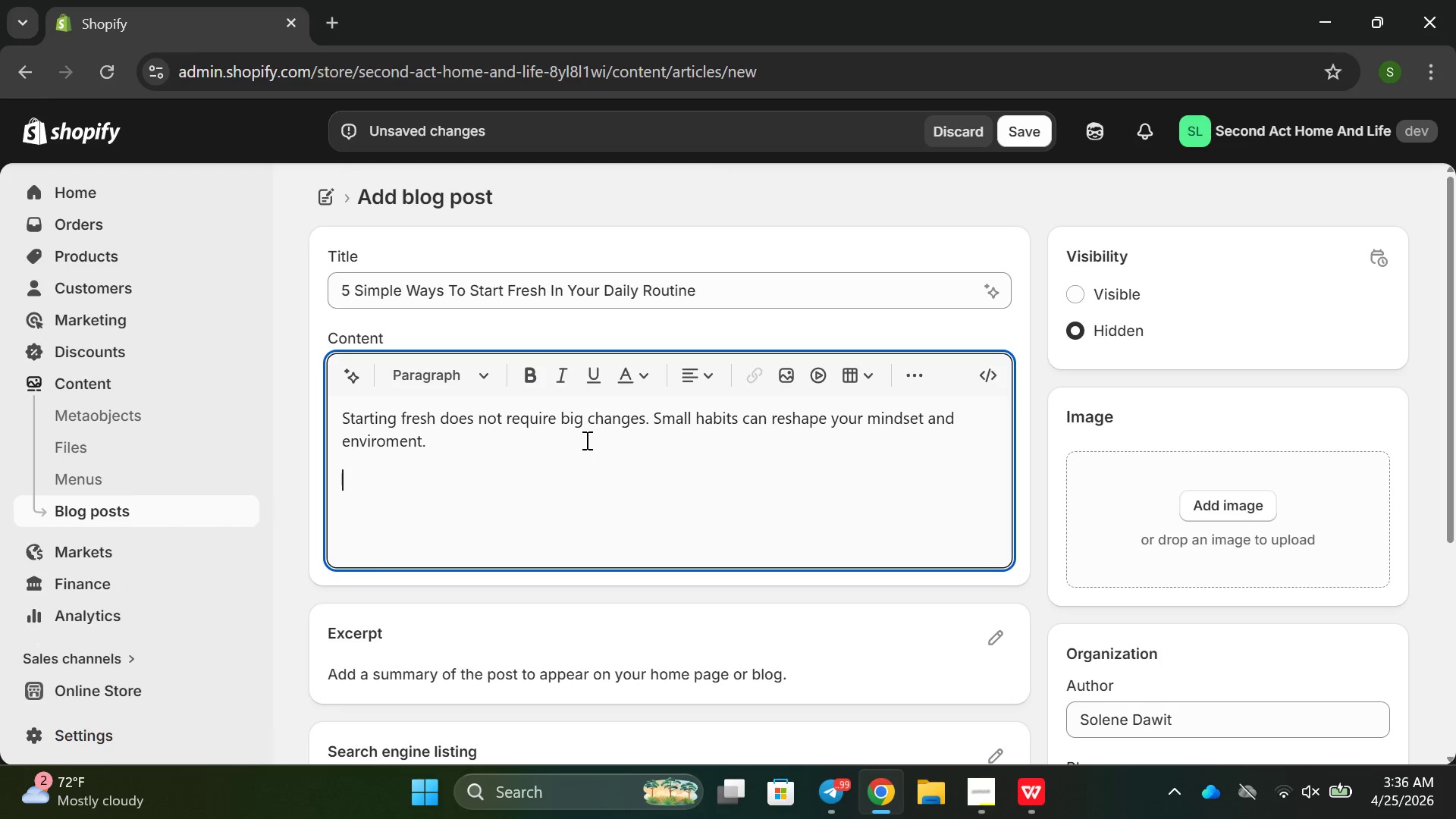 
 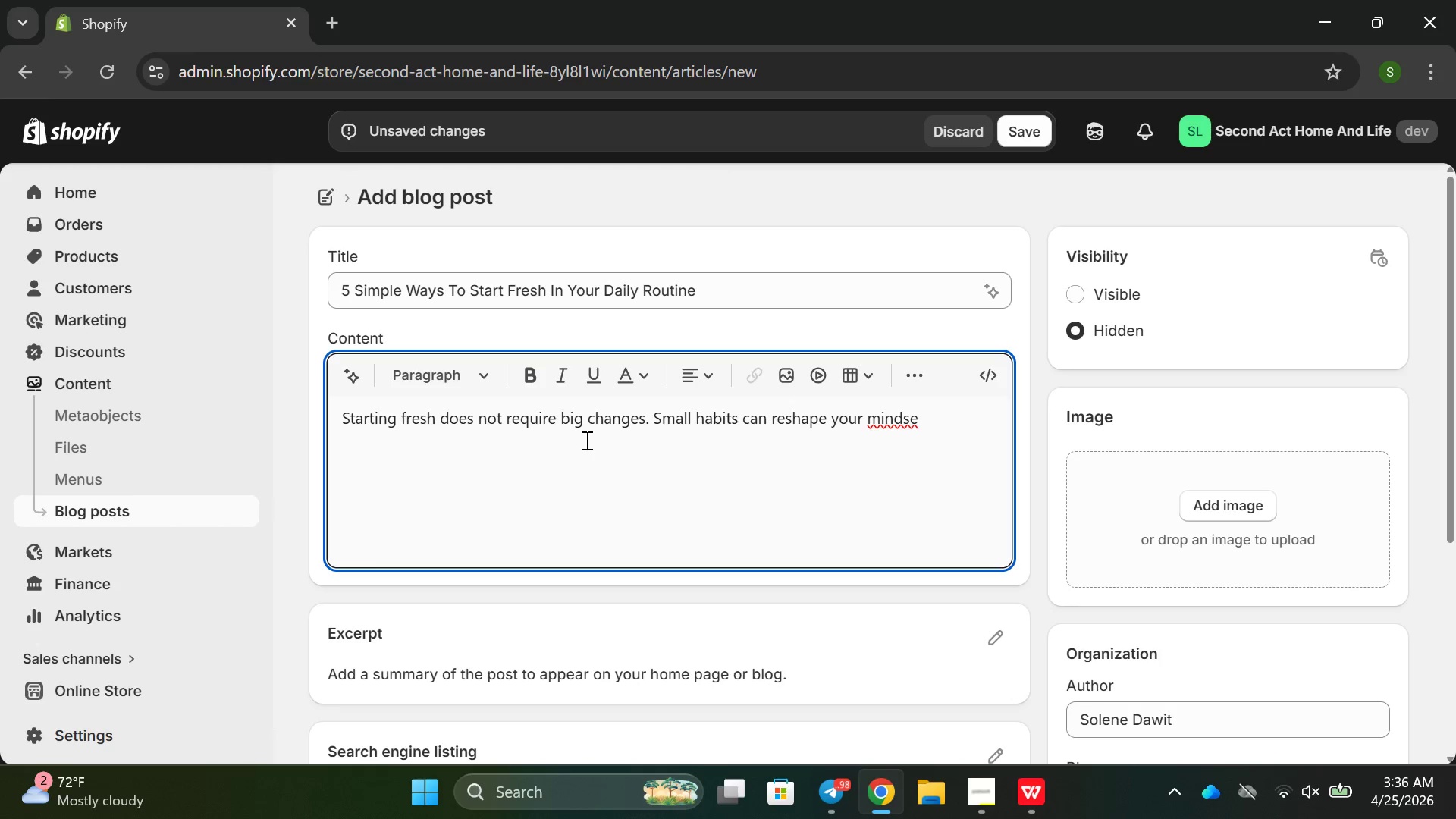 
key(Enter)
 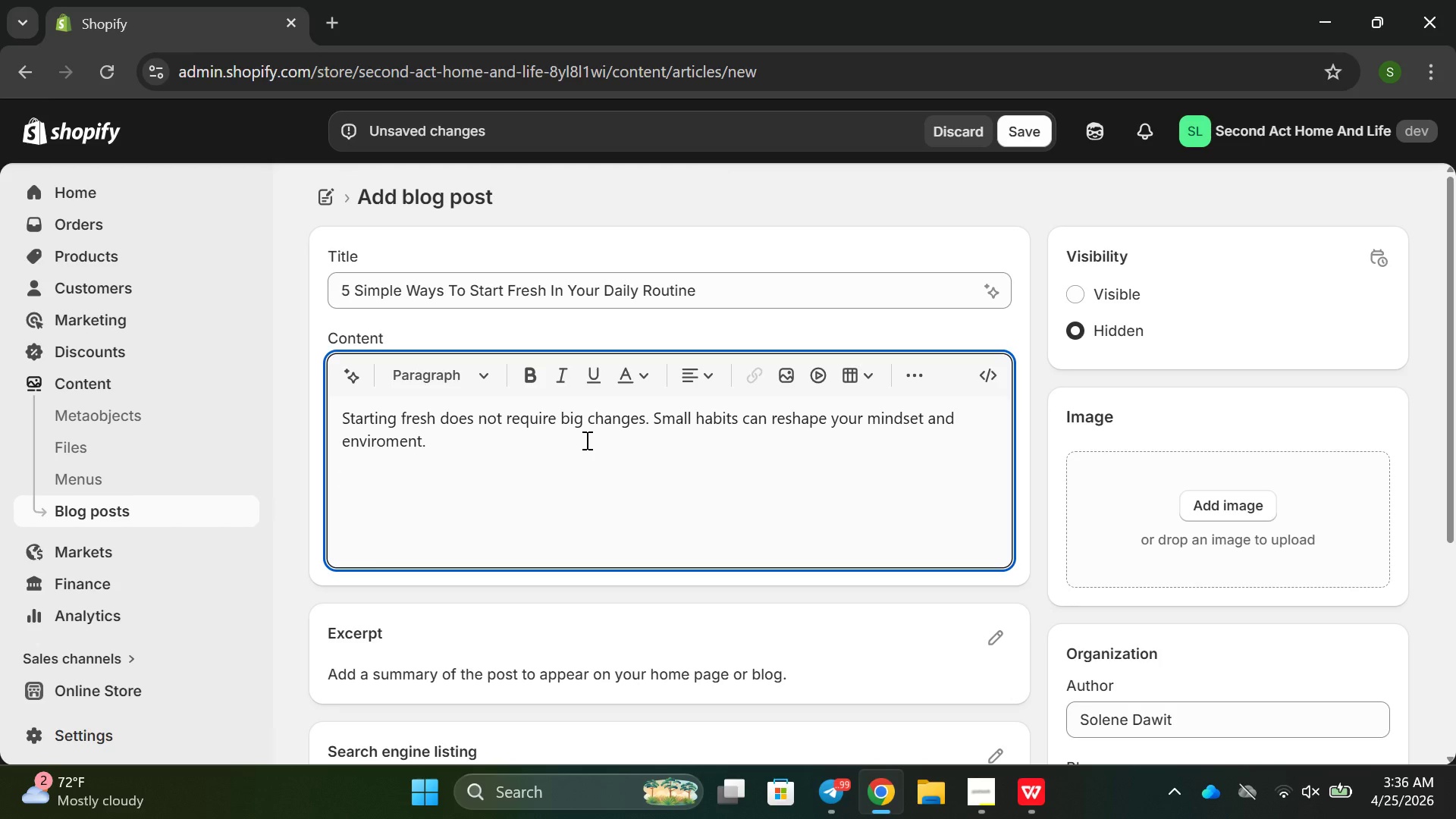 
type(Being your mori)
key(Backspace)
type(ning without rushing. Take a few mu)
key(Backspace)
 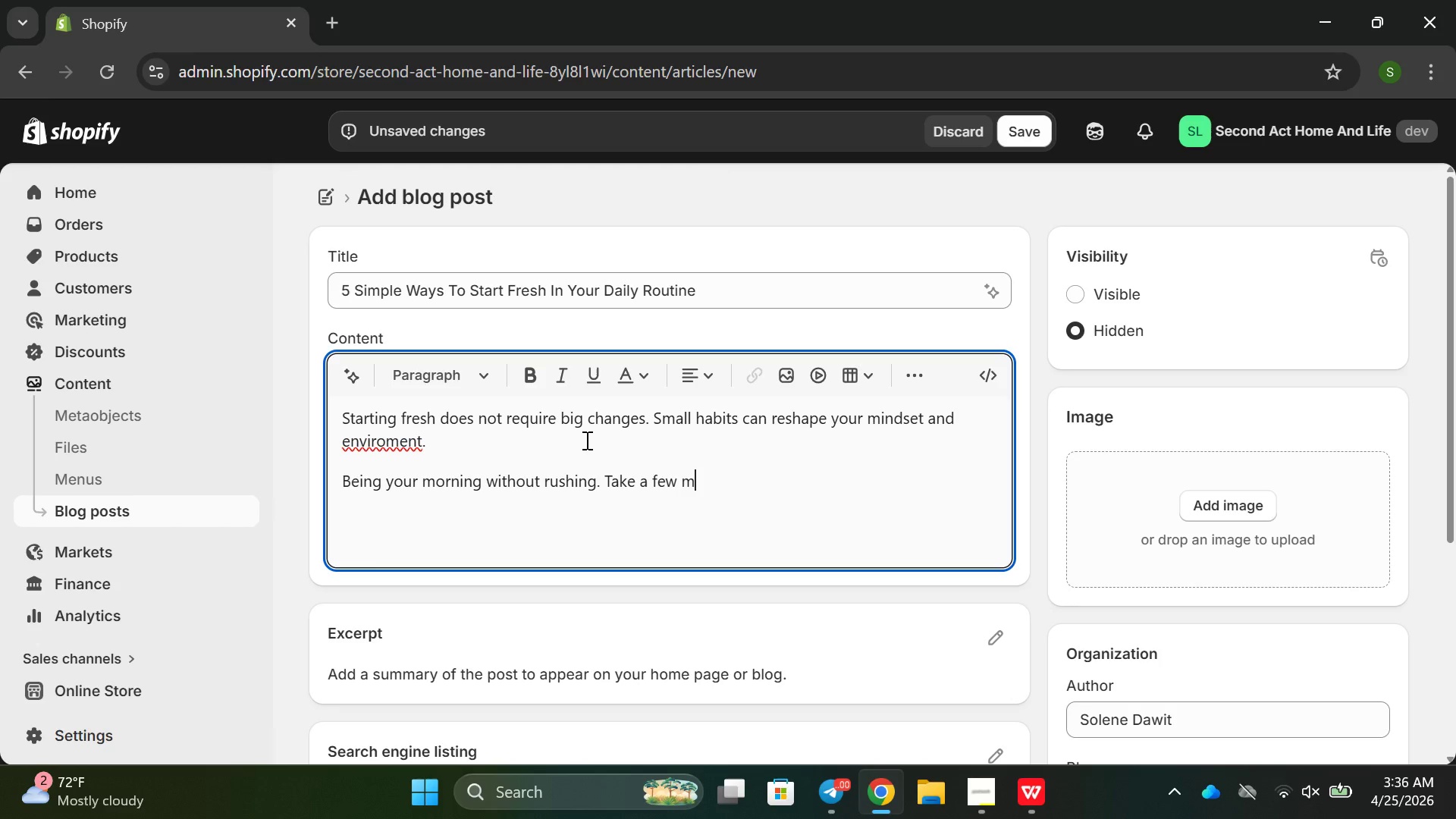 
 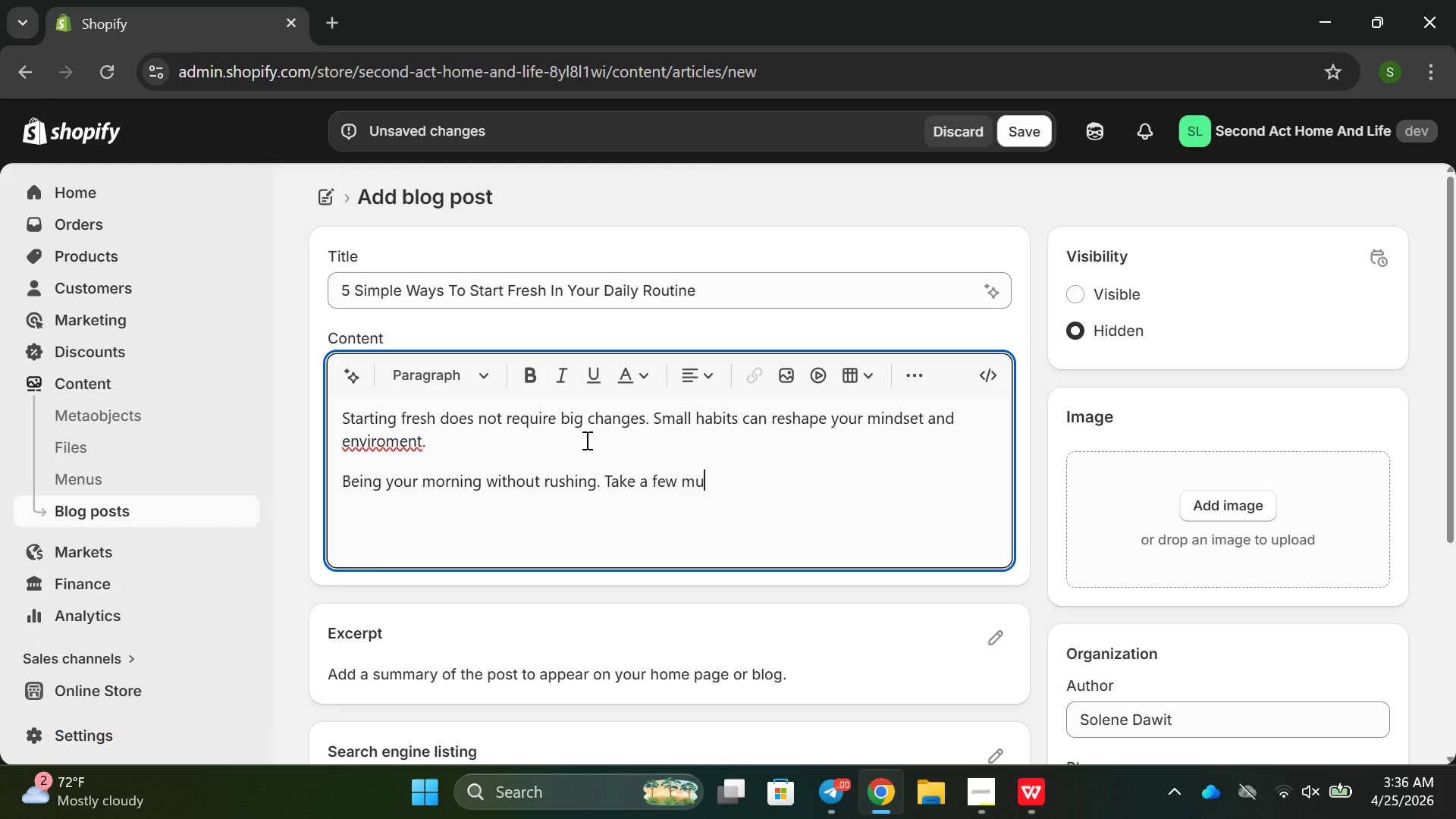 
left_click([585, 440])
 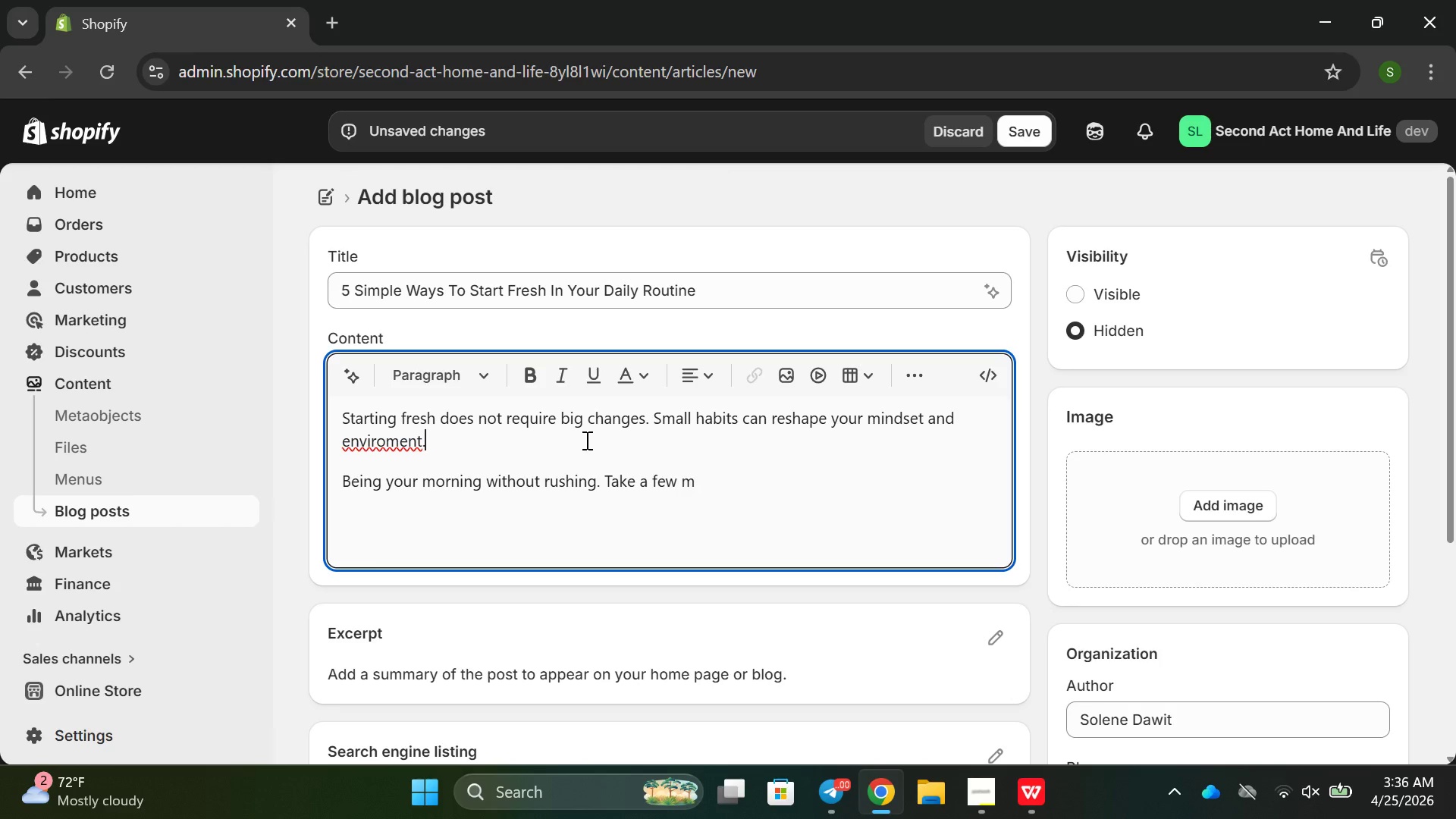 
type(inute )
key(Backspace)
type(s)
key(Backspace)
key(Backspace)
key(Backspace)
key(Backspace)
key(Backspace)
key(Backspace)
 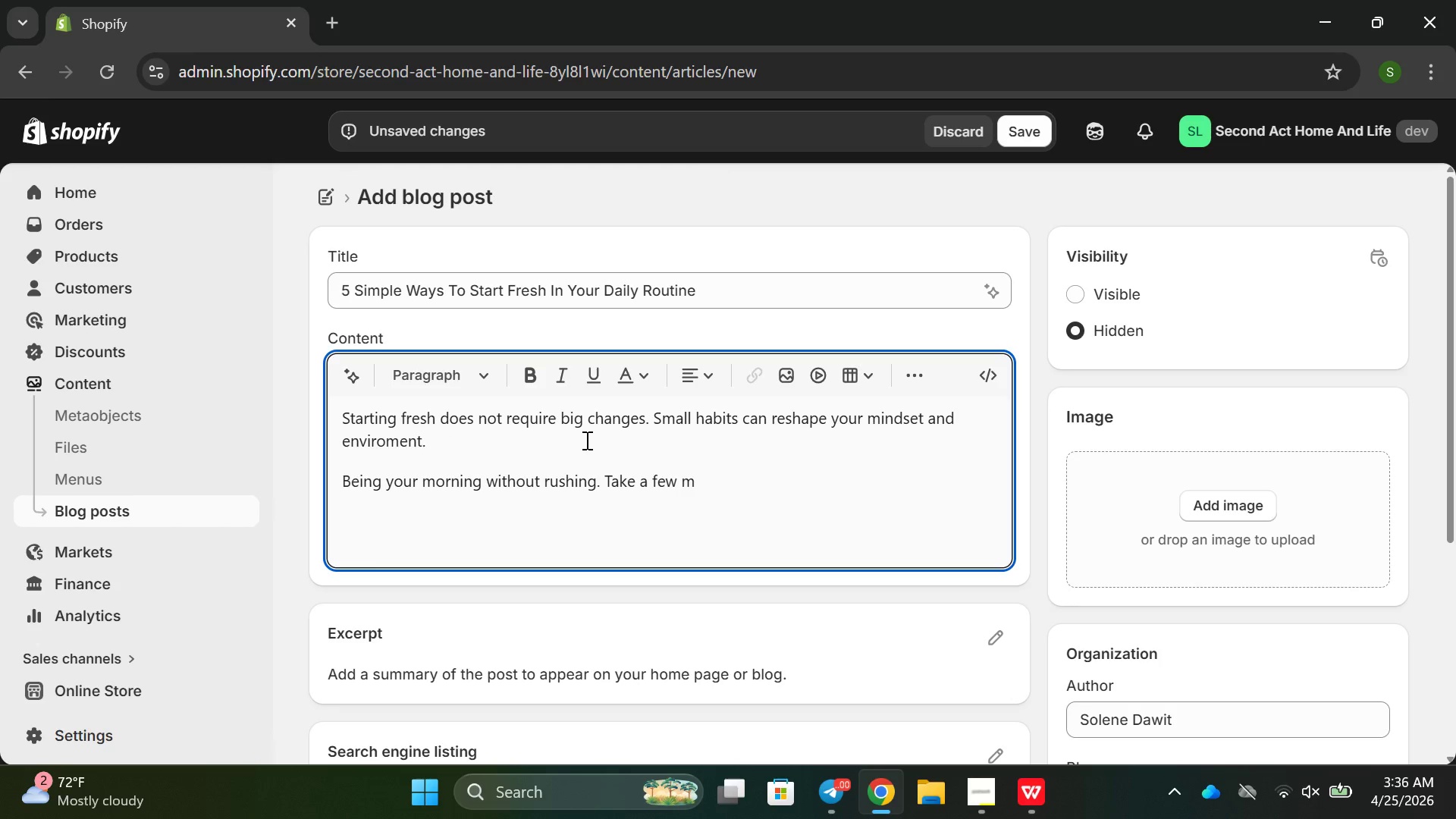 
hold_key(key=ArrowLeft, duration=0.67)
 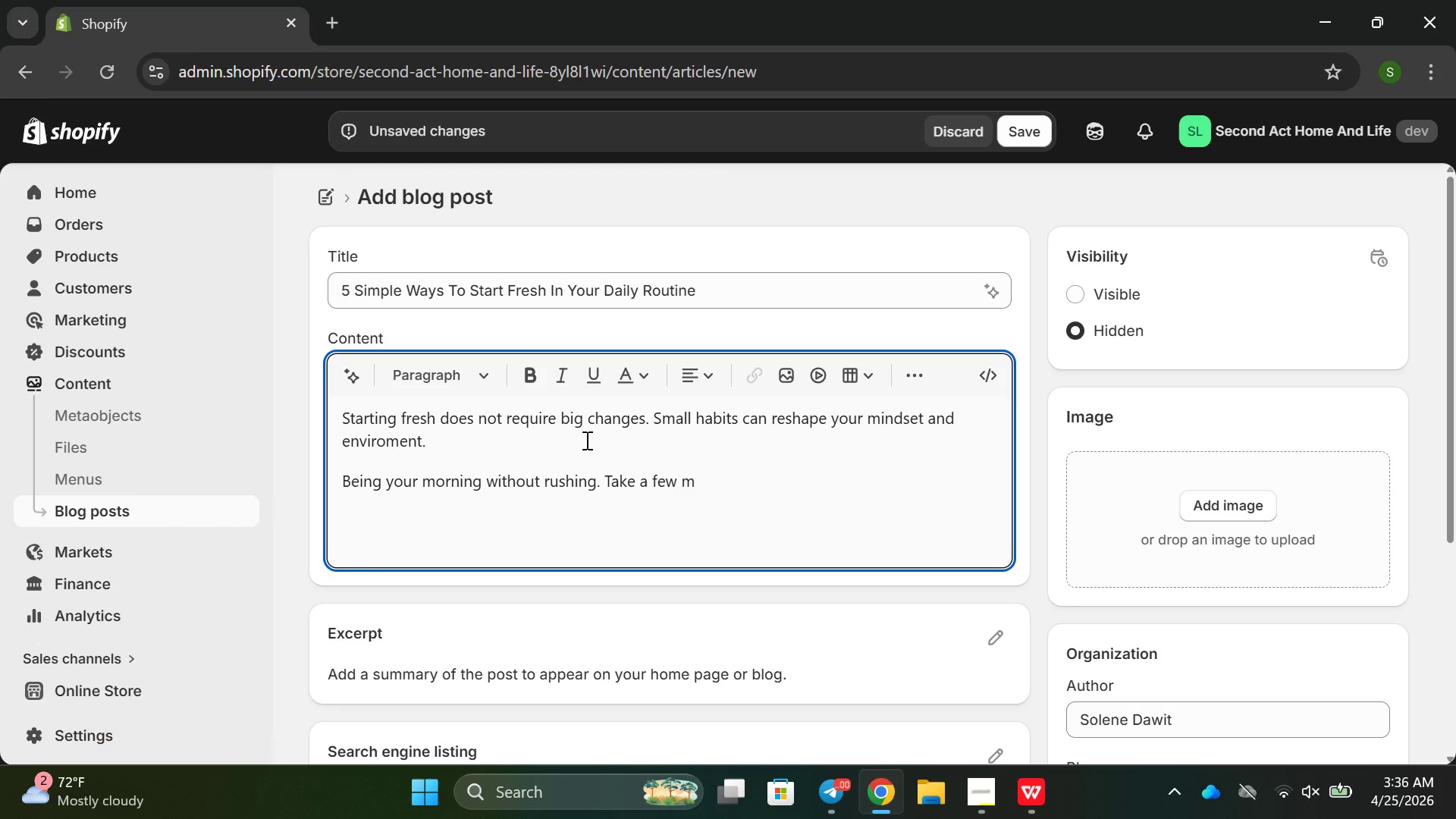 
key(ArrowUp)
 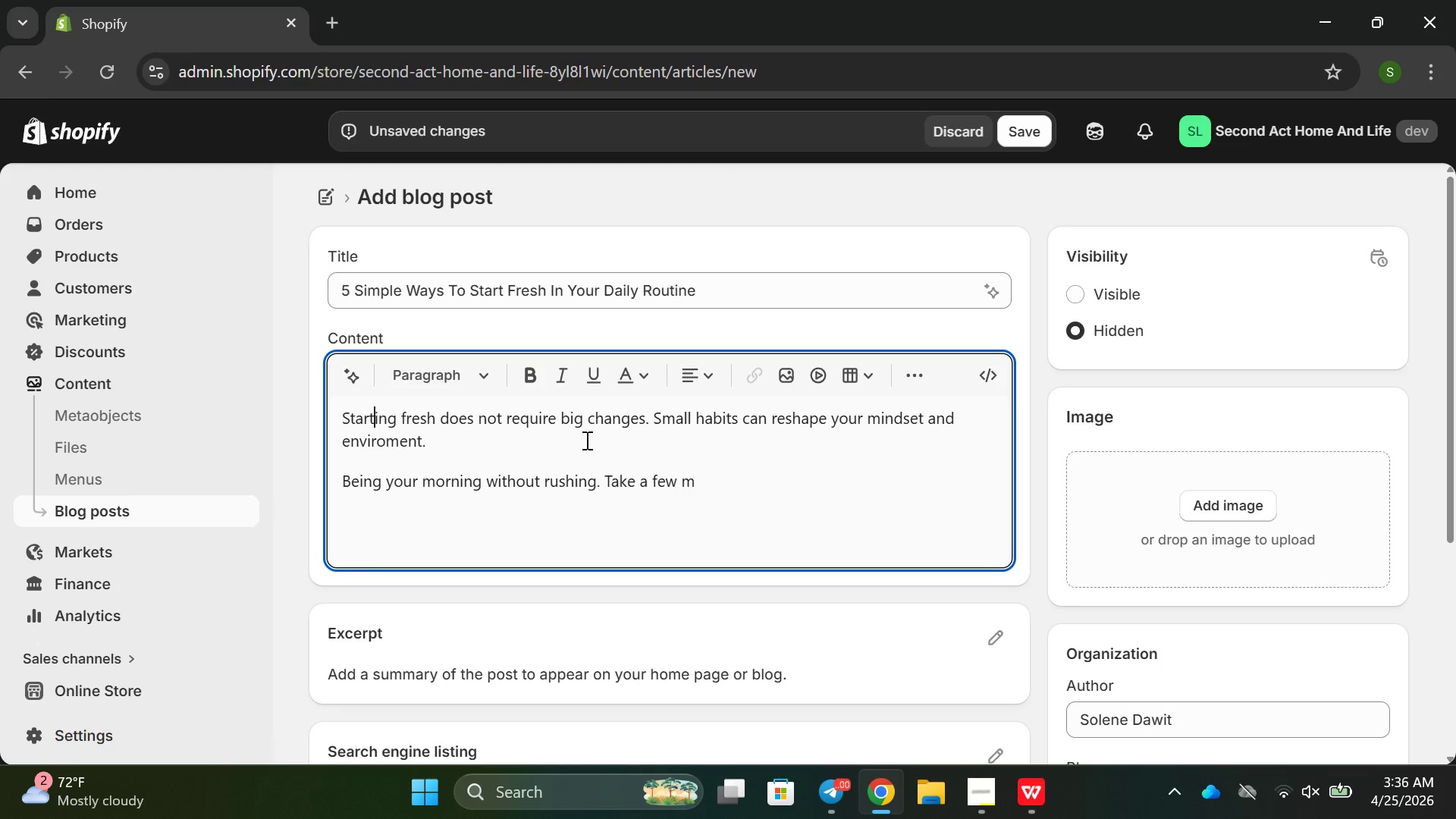 
key(ArrowRight)
 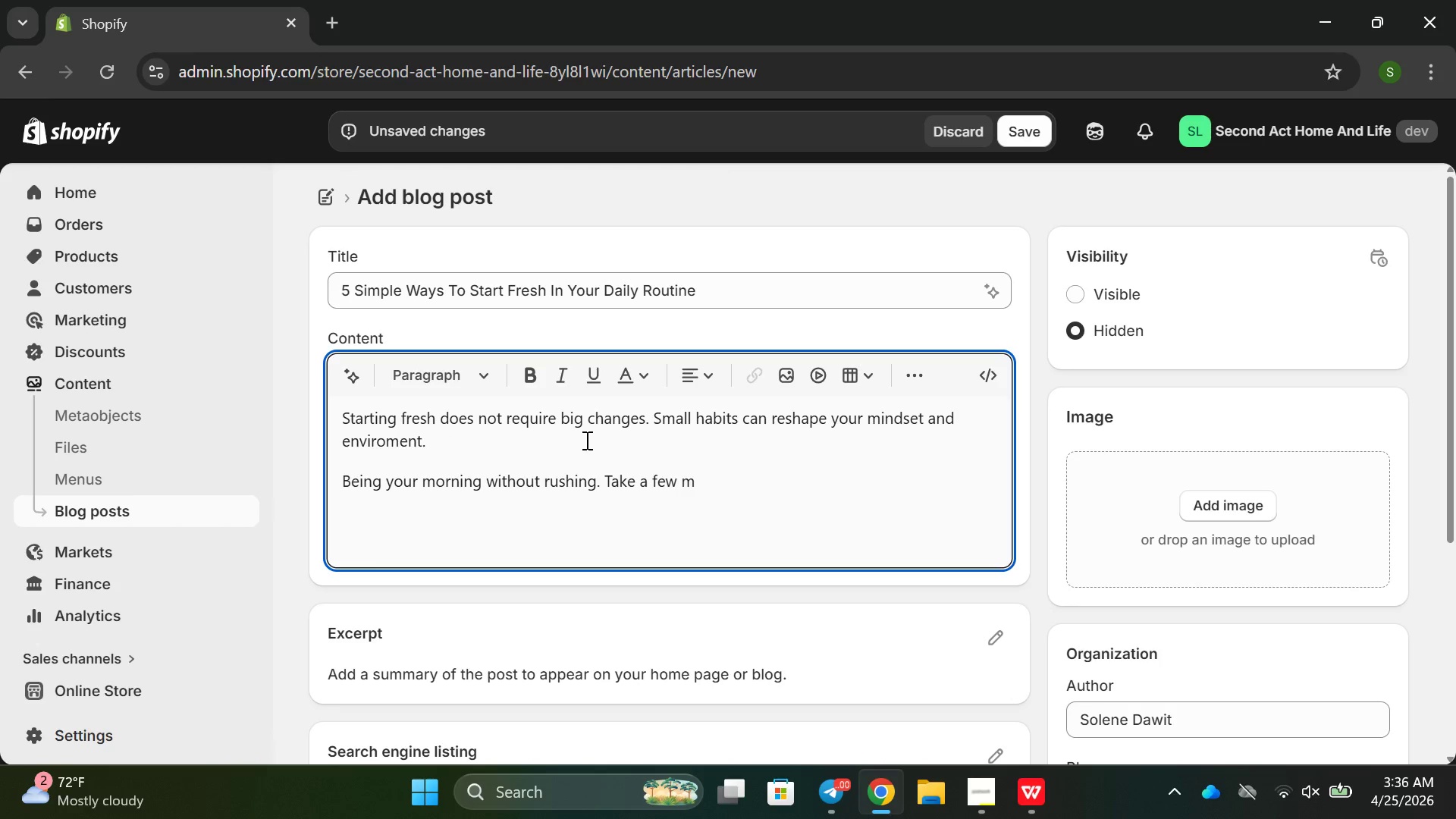 
key(ArrowDown)
 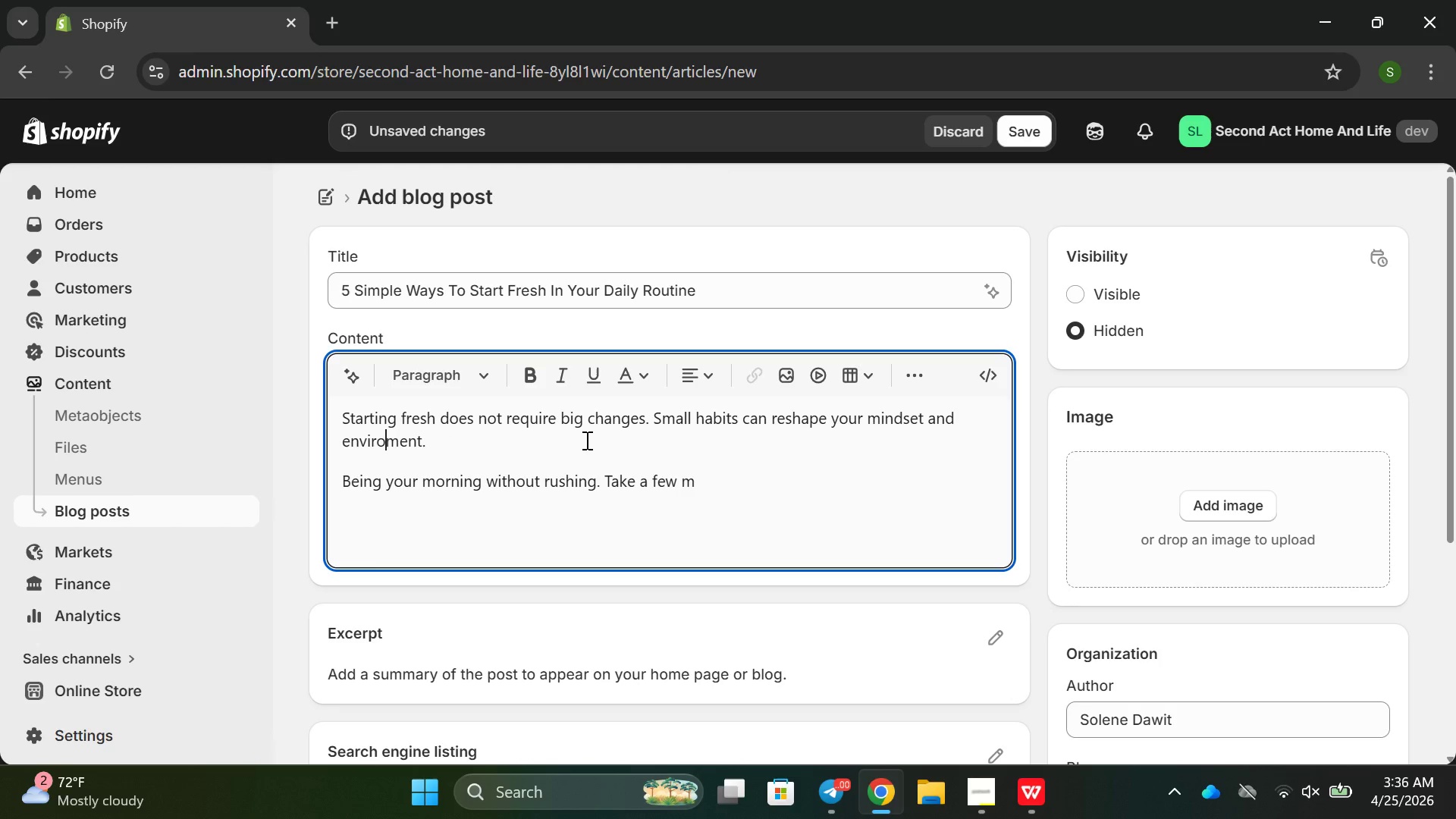 
key(ArrowRight)
 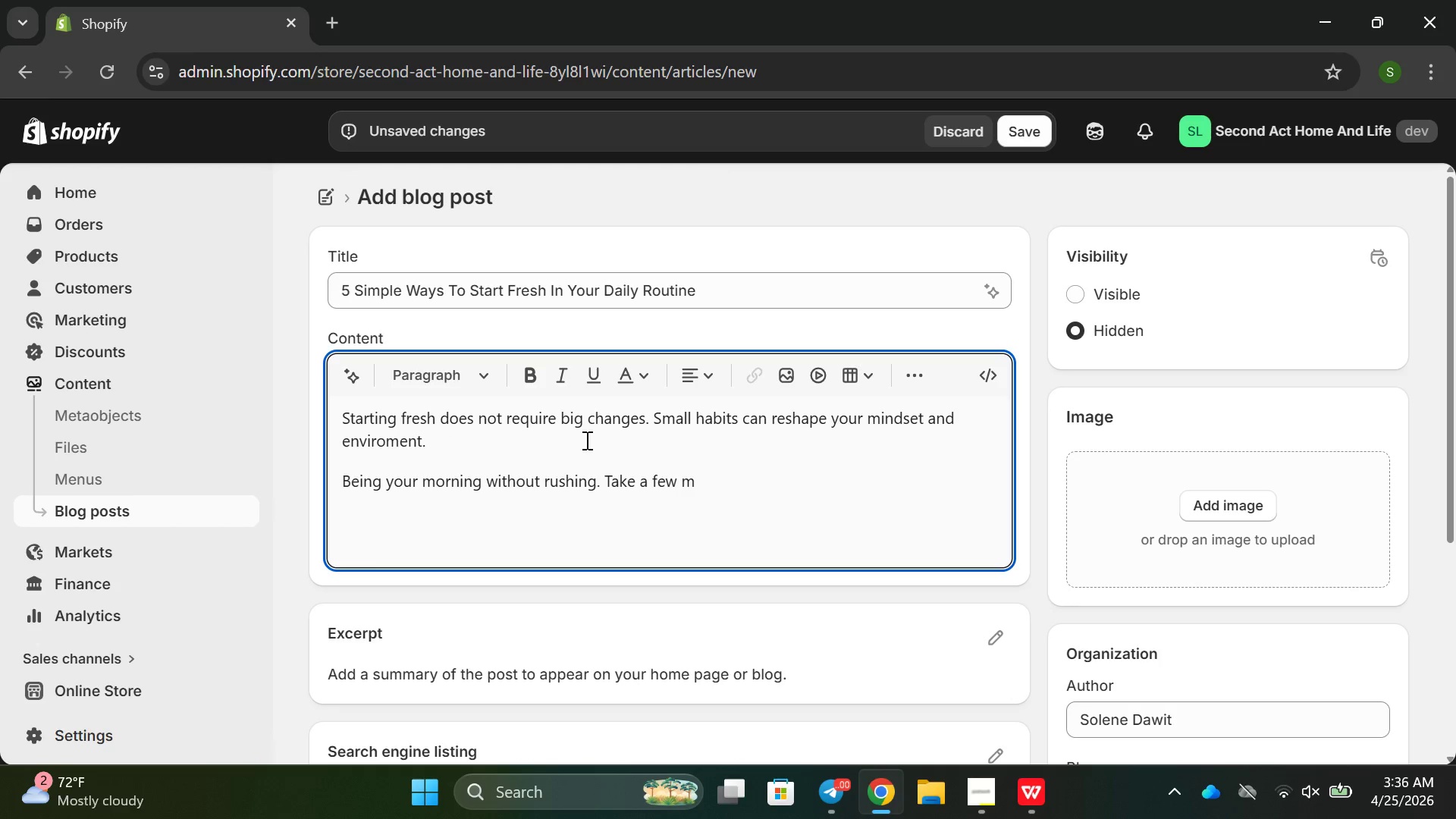 
key(N)
 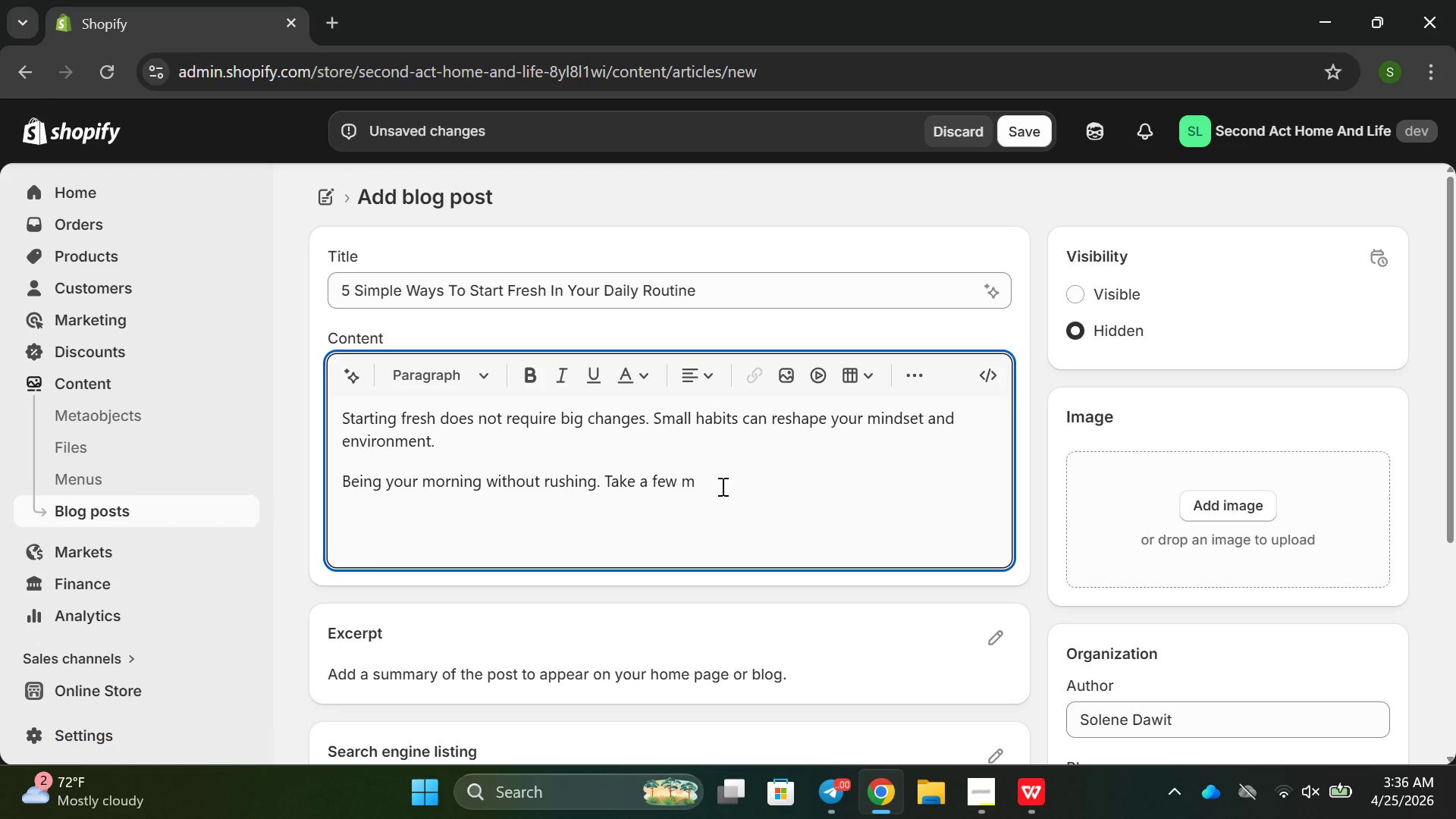 
left_click([727, 489])
 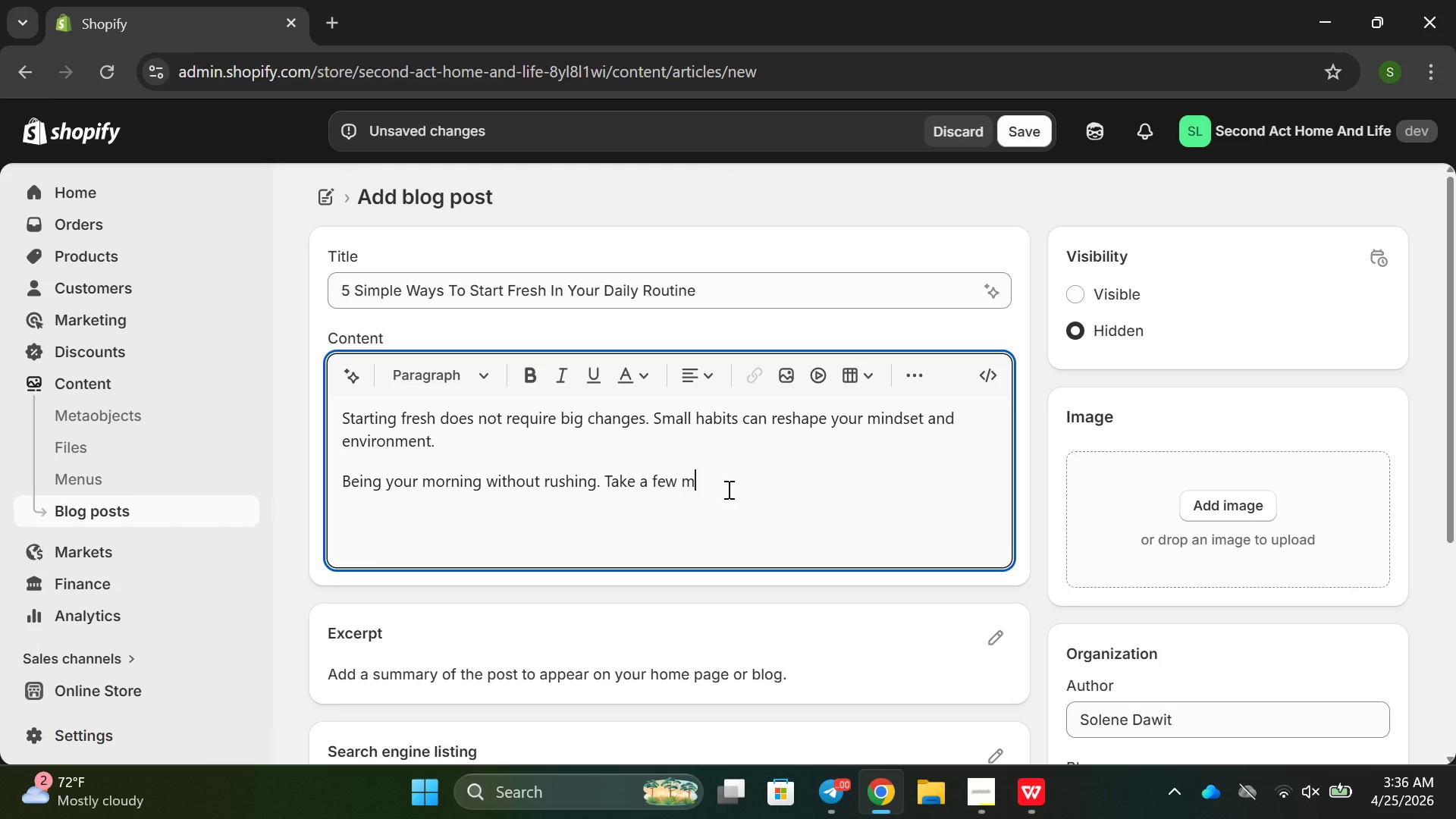 
type(inutes ro si)
key(Backspace)
key(Backspace)
key(Backspace)
key(Backspace)
key(Backspace)
type(to sit quietly beofer)
key(Backspace)
key(Backspace)
key(Backspace)
key(Backspace)
type(fore checking your phone,)
key(Backspace)
type(.)
 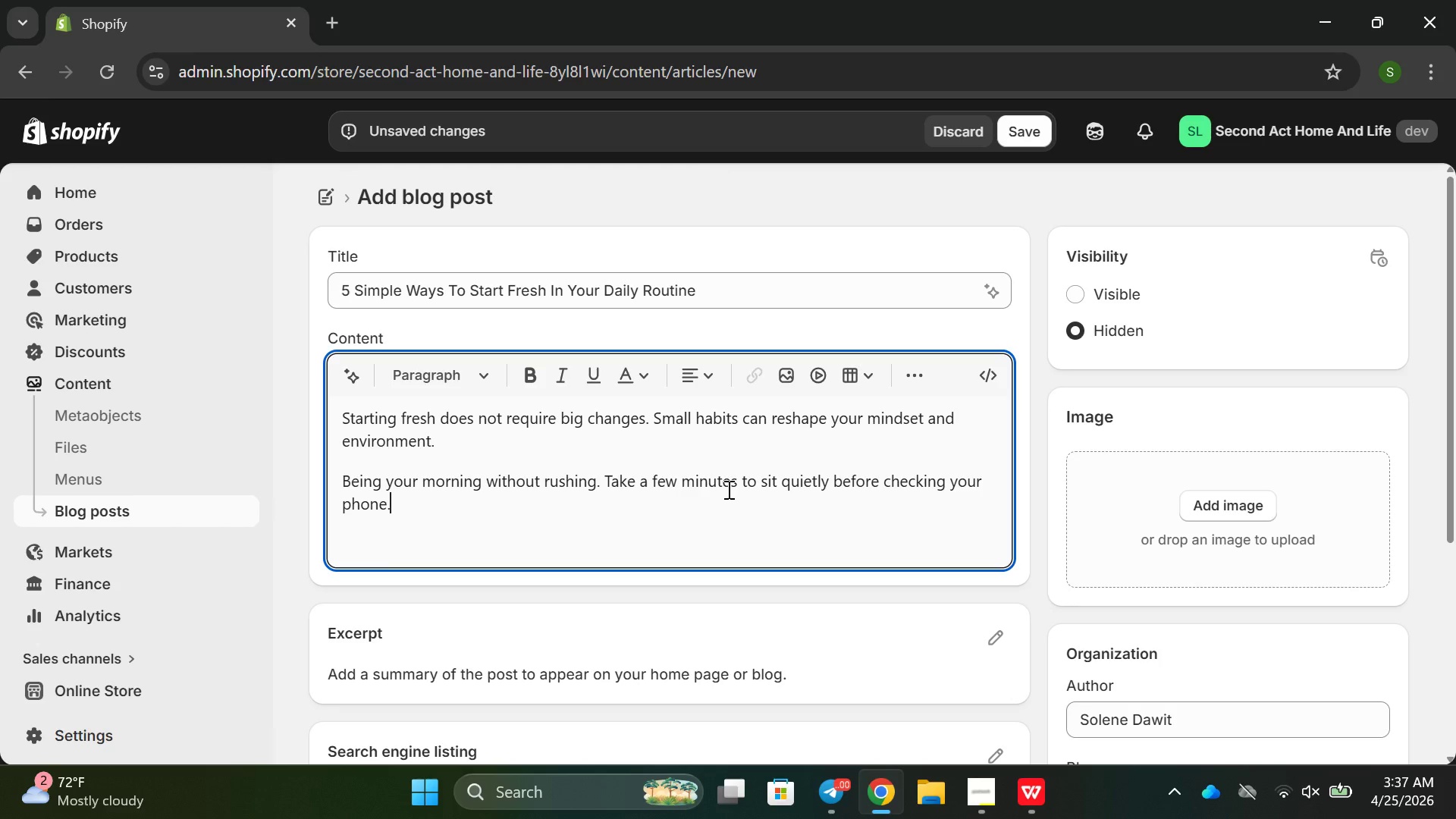 
key(Enter)
 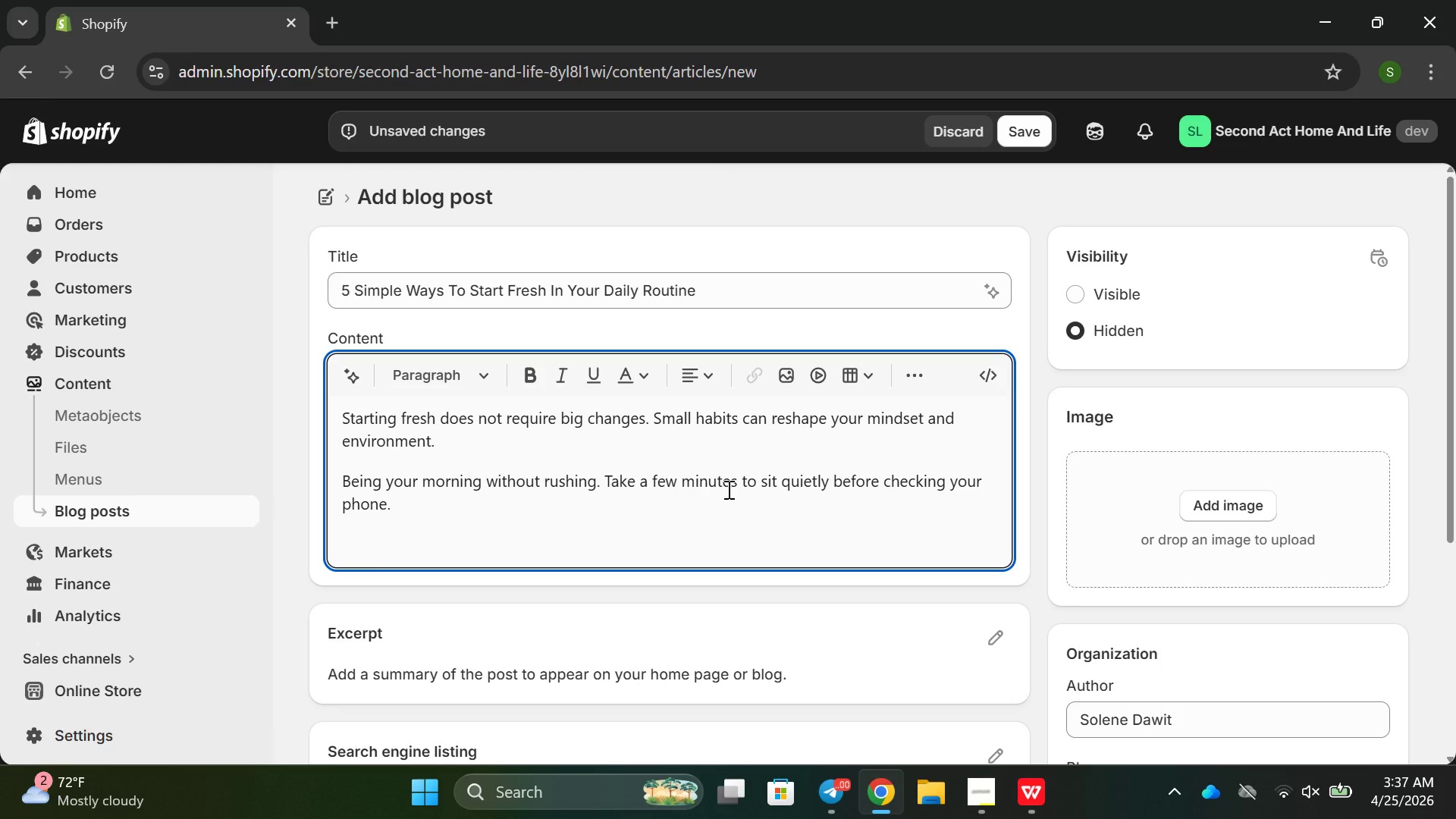 
type(Write dwon)
key(Backspace)
key(Backspace)
key(Backspace)
type(own one intentional)
key(Backspace)
key(Backspace)
type( for the day,)
key(Backspace)
type(. This cra)
key(Backspace)
type(eates directon and focues)
key(Backspace)
key(Backspace)
type(s.)
 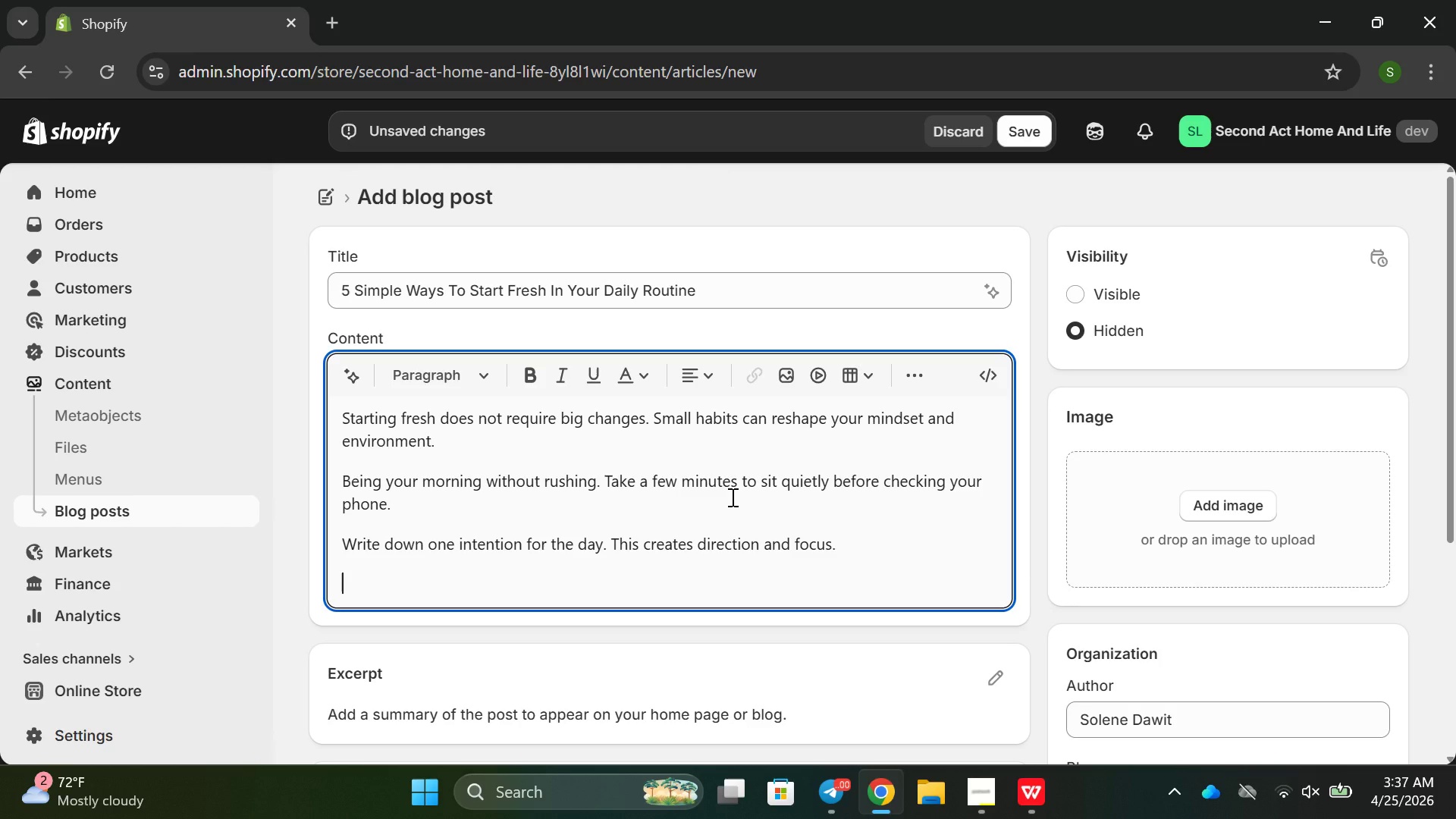 
 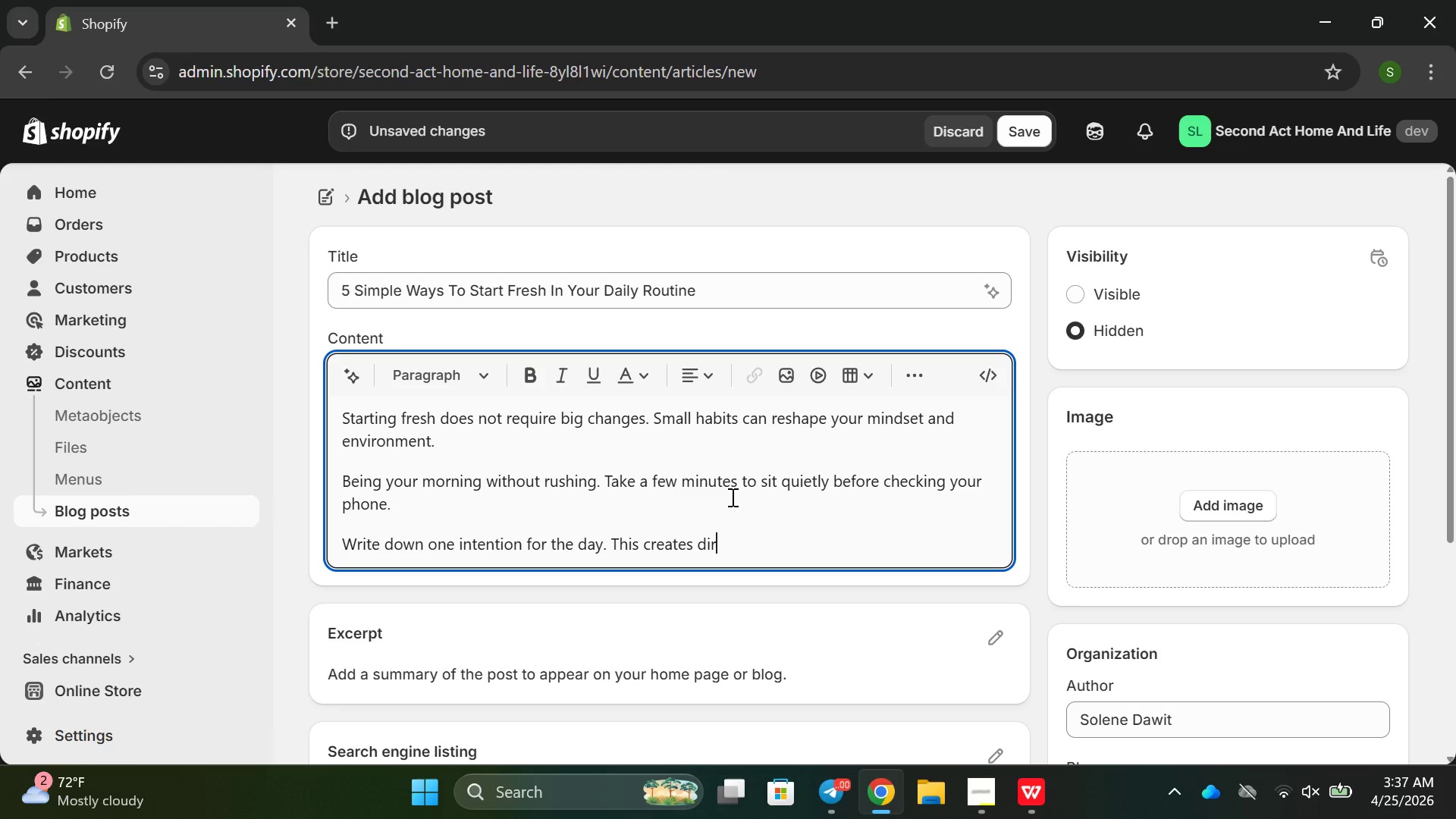 
key(Enter)
 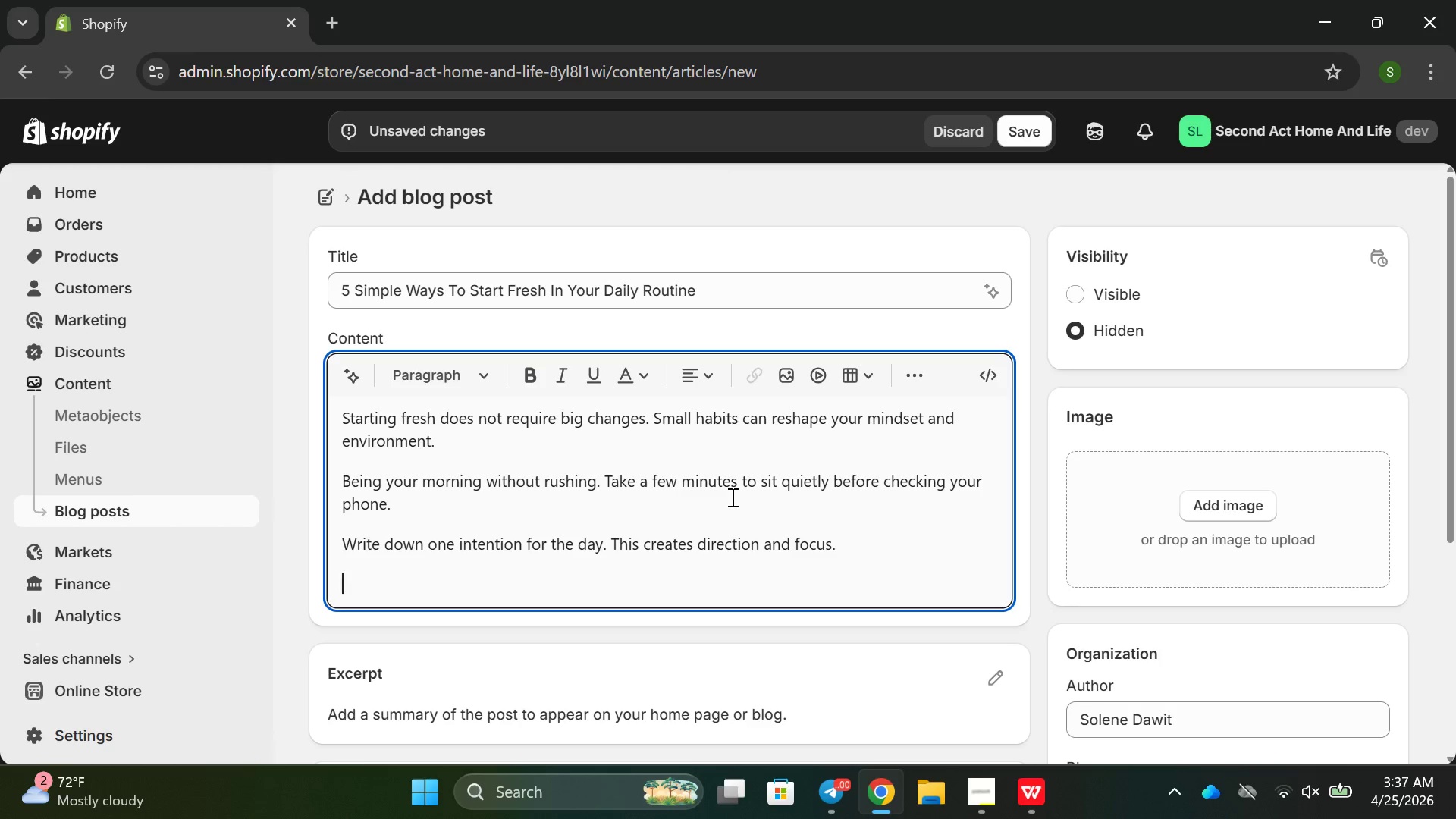 
type(Keep your os)
key(Backspace)
key(Backspace)
type(spca)
key(Backspace)
key(Backspace)
type(ac simple by tiding one s,)
key(Backspace)
type(mall area )
key(Backspace)
type( daily )
key(Backspace)
type(, like your desk or bd.)
 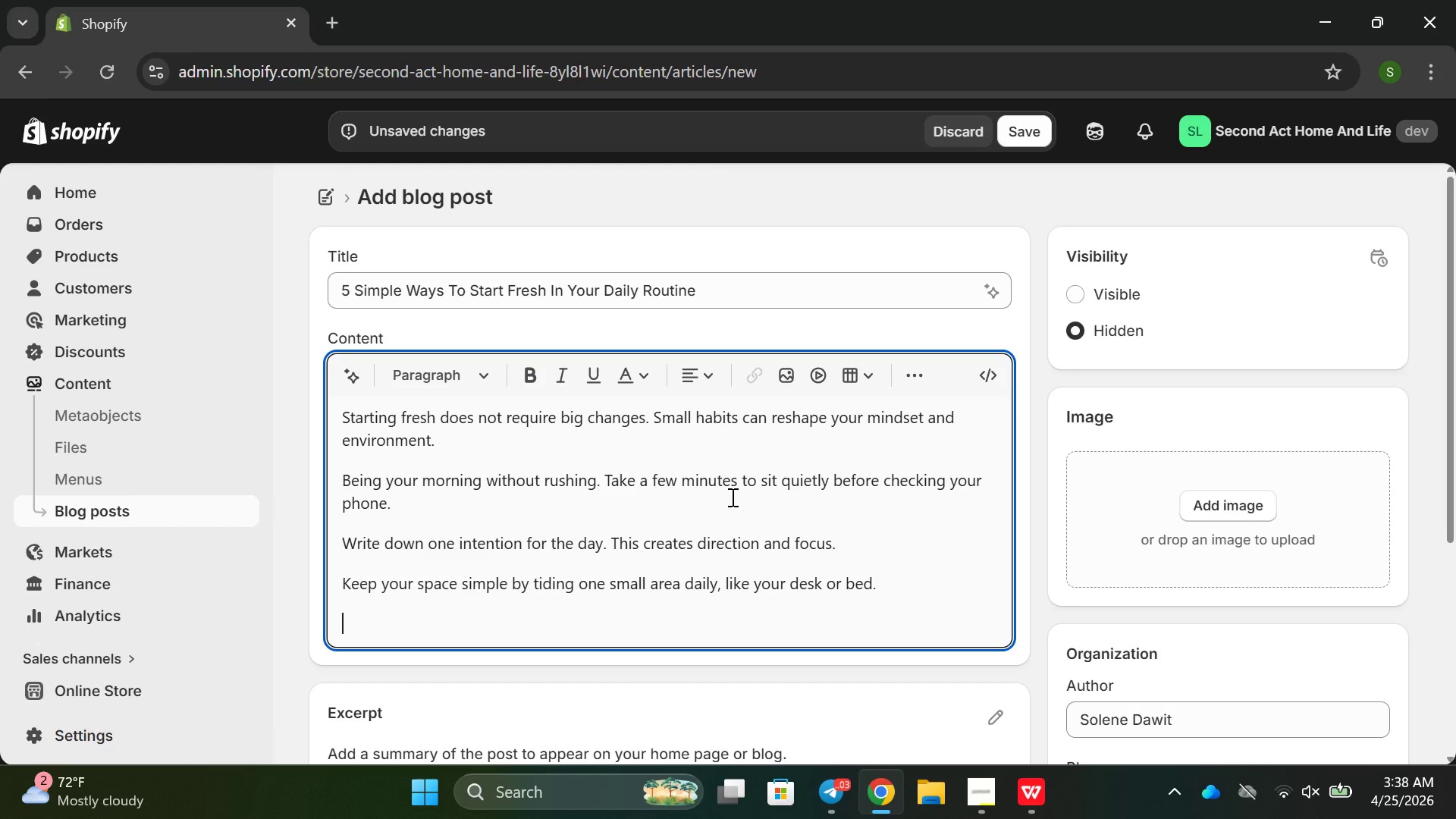 
key(Enter)
 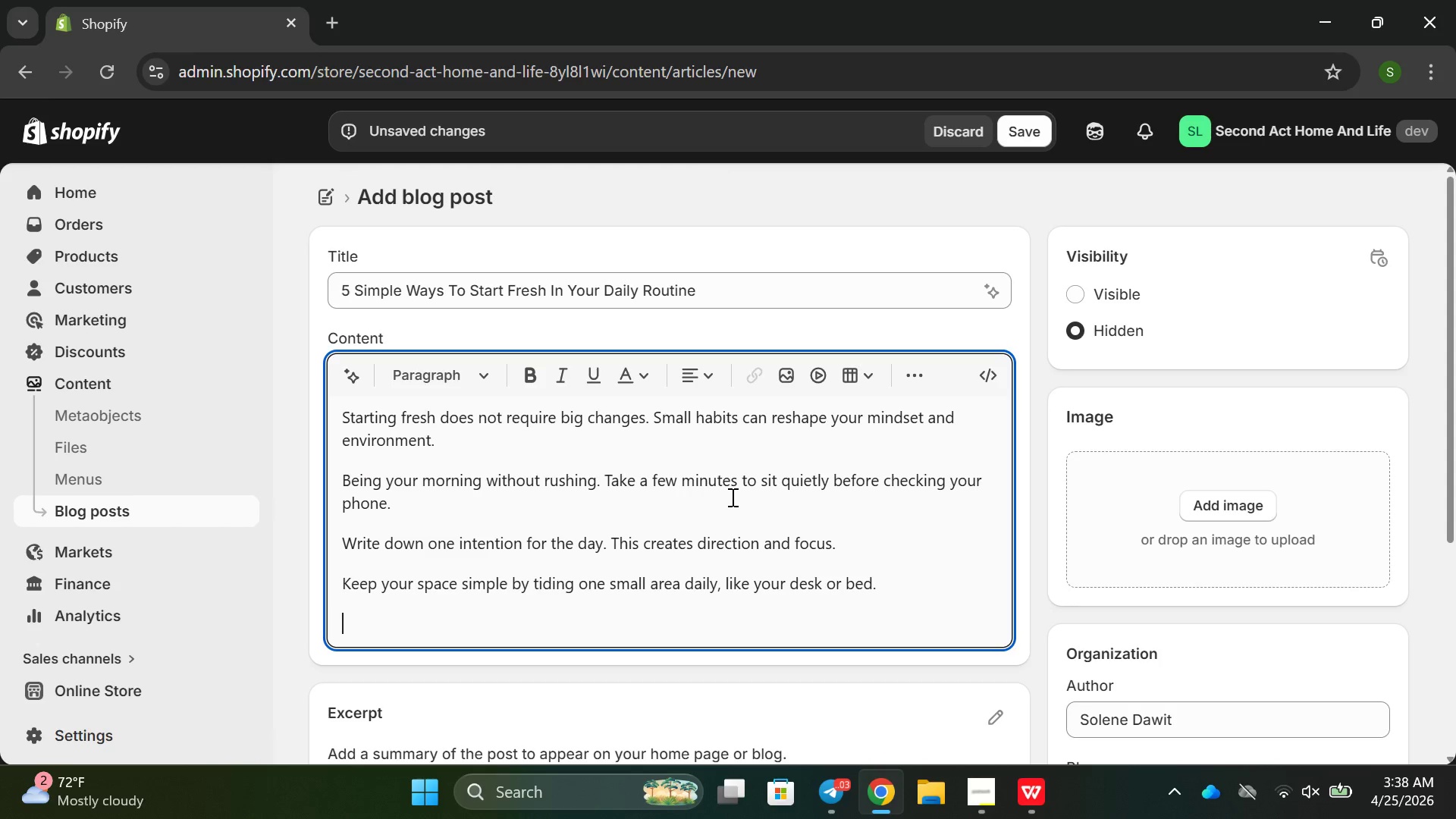 
type( Pr)
key(Backspace)
key(Backspace)
key(Backspace)
type(Practi )
key(Backspace)
key(Backspace)
key(Backspace)
type(ce)
key(Backspace)
key(Backspace)
type(ice in)
key(Backspace)
key(Backspace)
type(mindful pauses=sti)
key(Backspace)
key(Backspace)
key(Backspace)
key(Backspace)
type(-stop for a mooment d)
key(Backspace)
key(Backspace)
type(oment during te)
key(Backspace)
type(he day to breathan)
key(Backspace)
key(Backspace)
type( and reset.)
 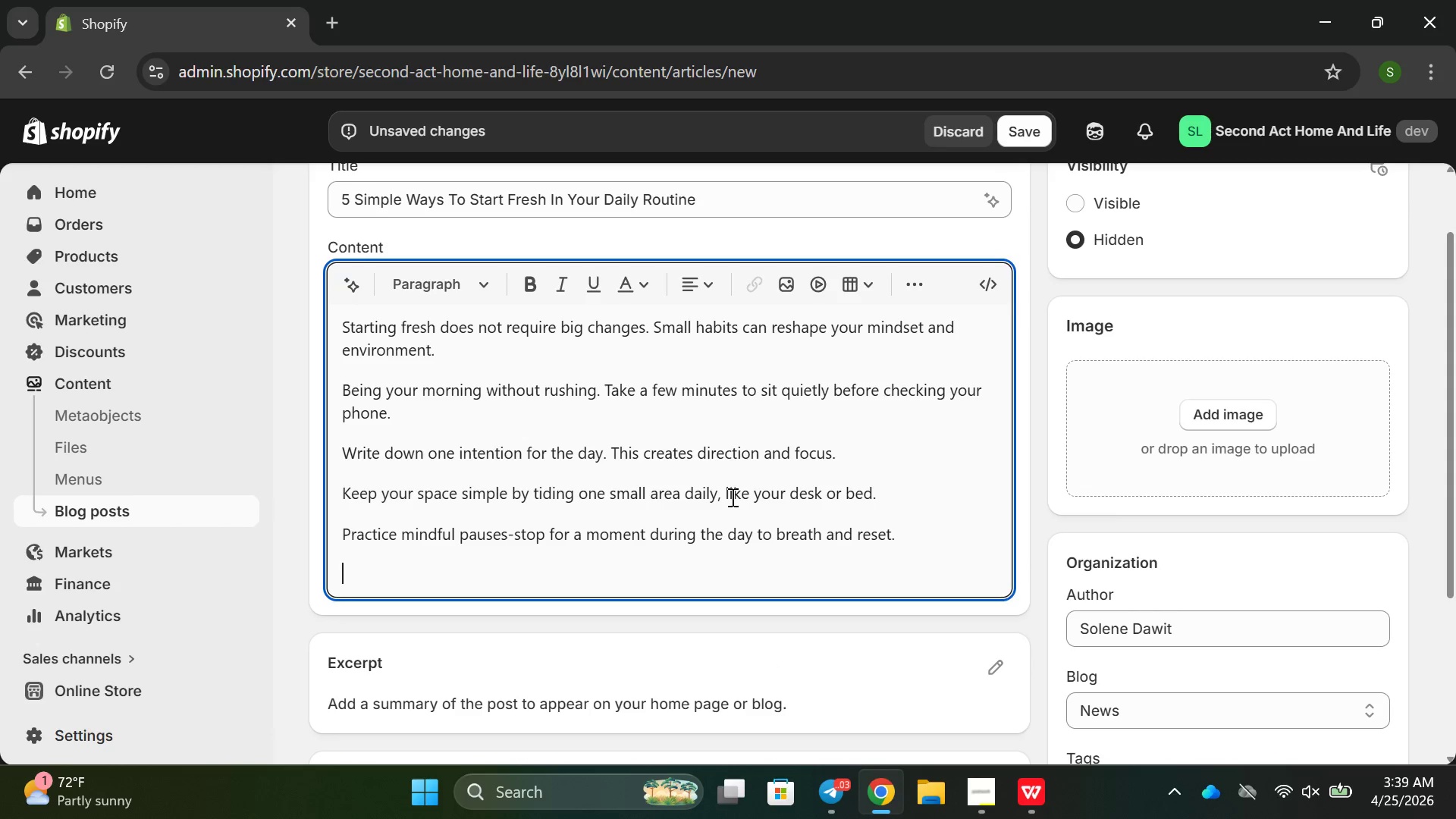 
 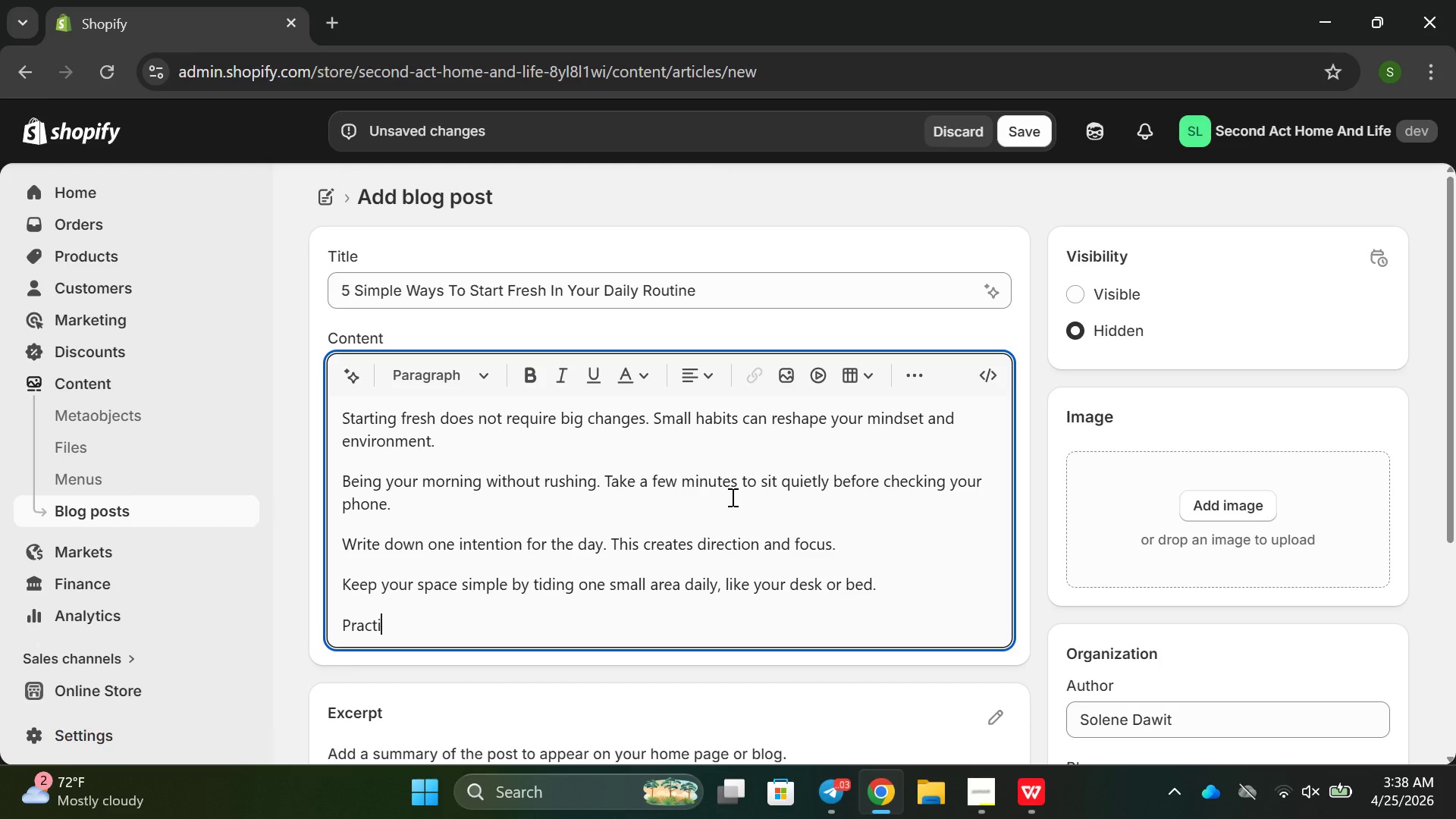 
key(Enter)
 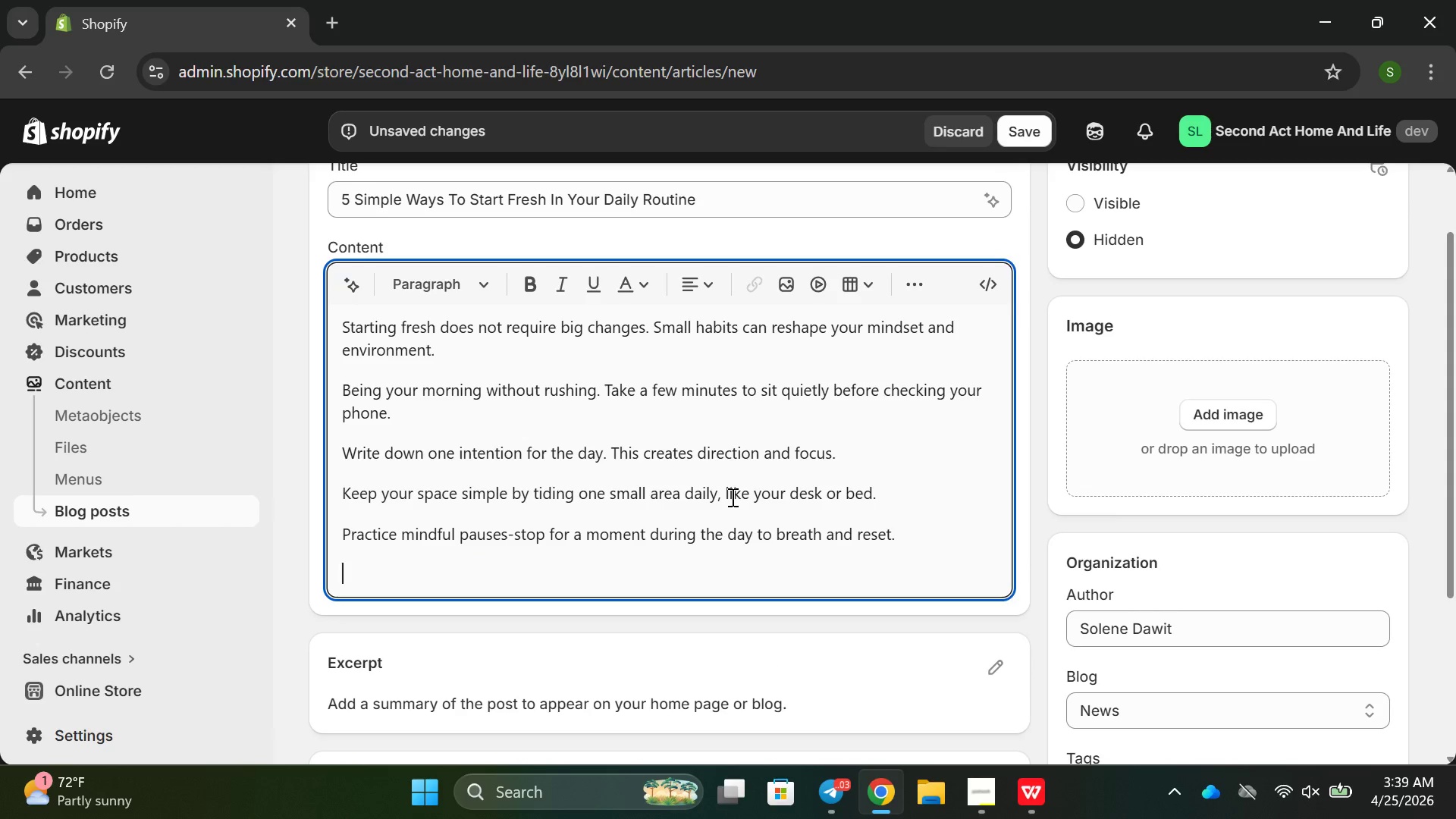 
type(Endy)
key(Backspace)
type( your day by red)
key(Backspace)
type(flecig on)
key(Backspace)
type(ting one one positive moo)
key(Backspace)
type(ment )
key(Backspace)
type(,)
key(Backspace)
type(. This build )
key(Backspace)
type(s emoth)
key(Backspace)
type(ional balance over time.)
 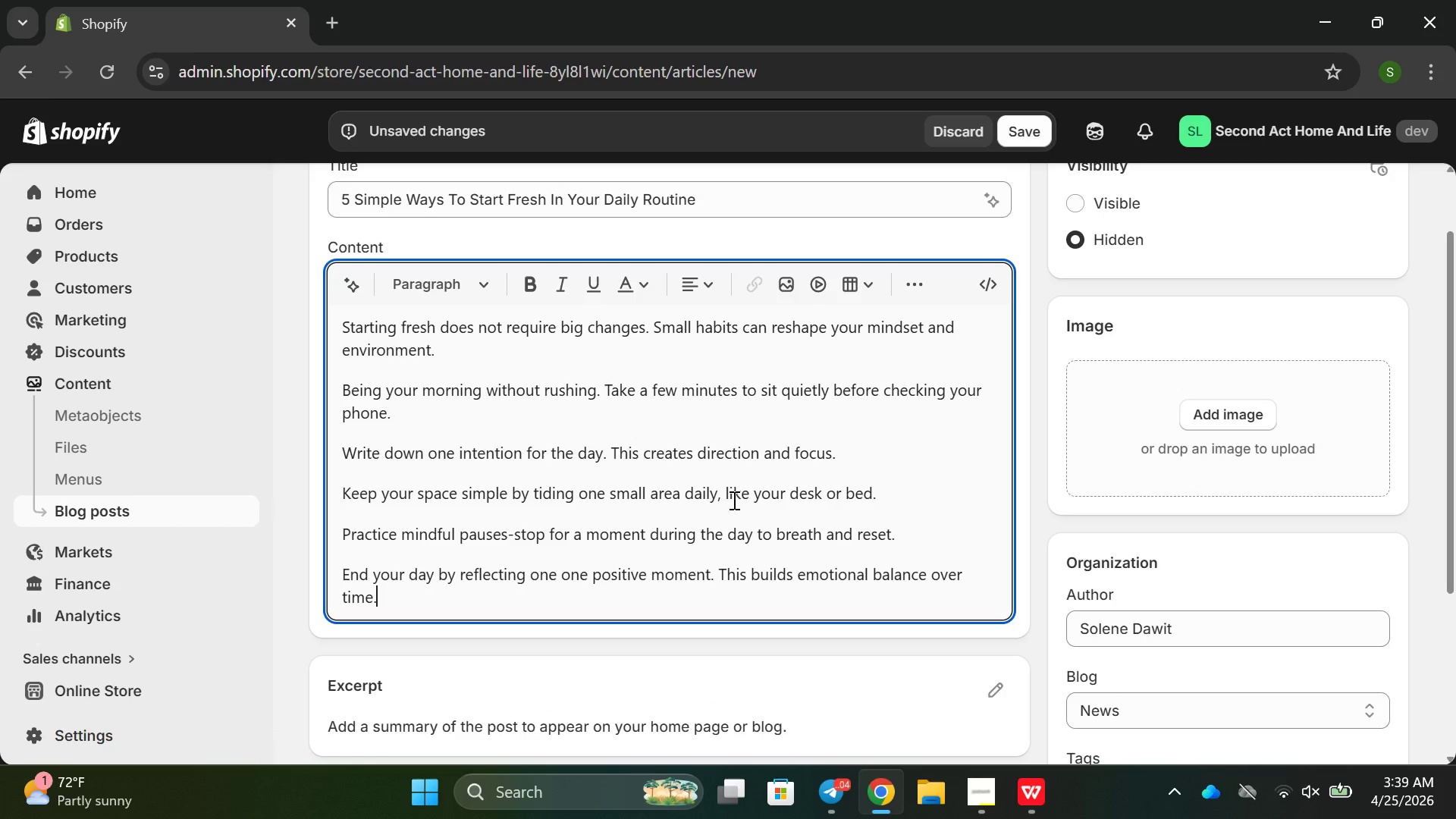 